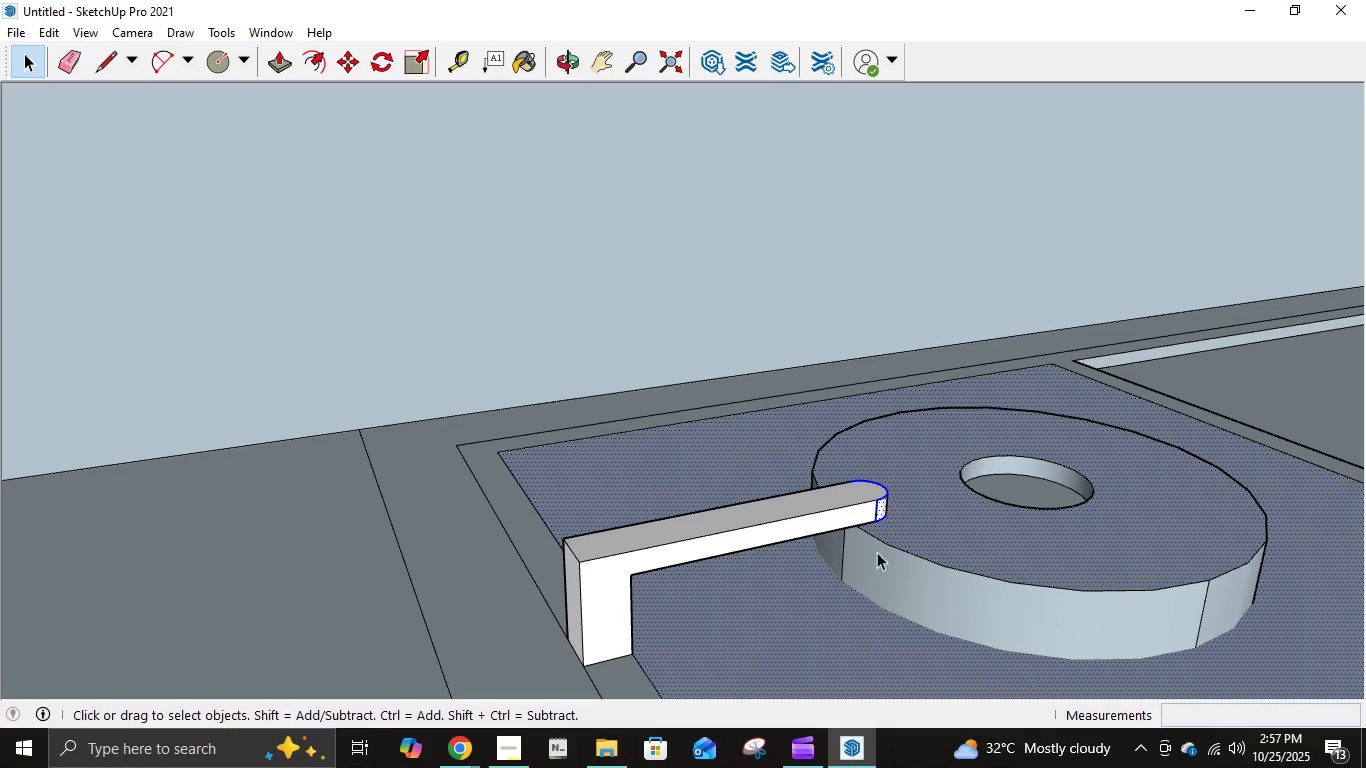 
scroll: coordinate [836, 618], scroll_direction: down, amount: 7.0
 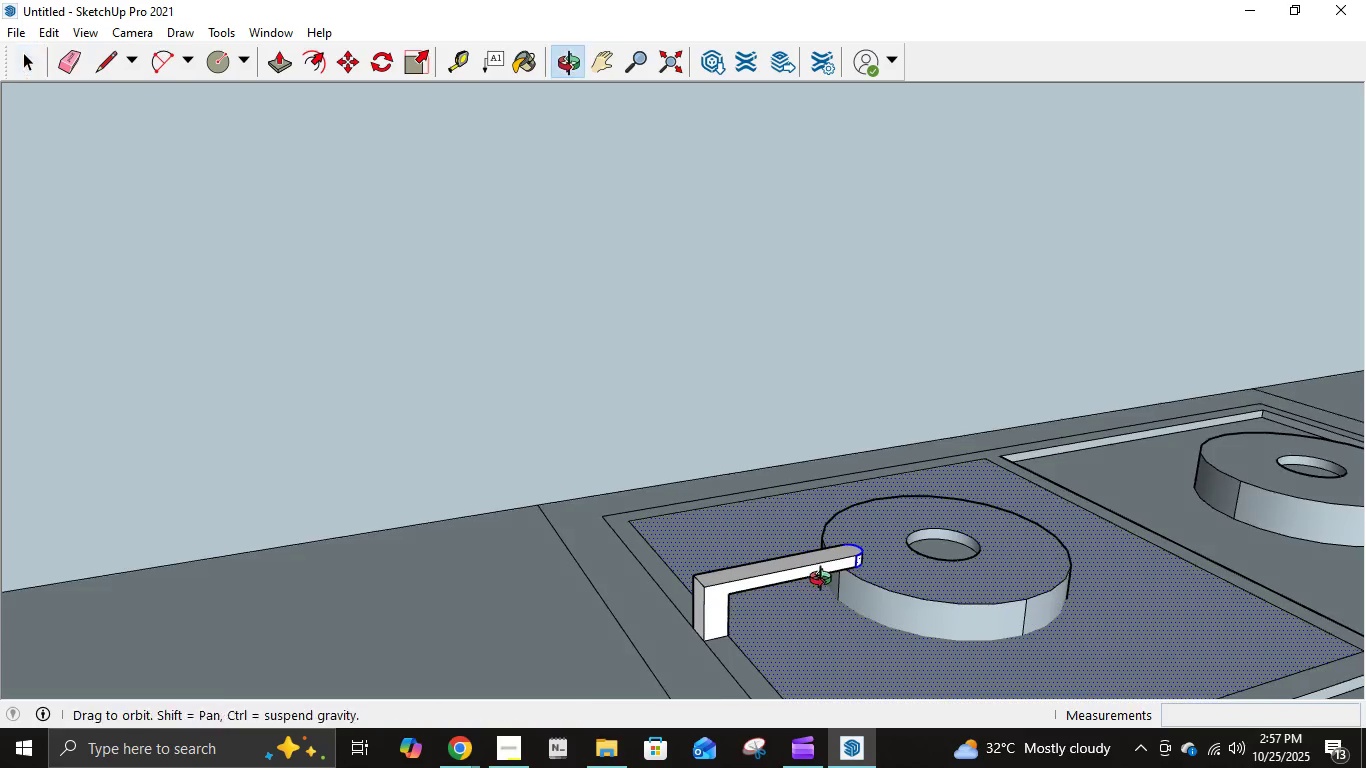 
left_click([818, 576])
 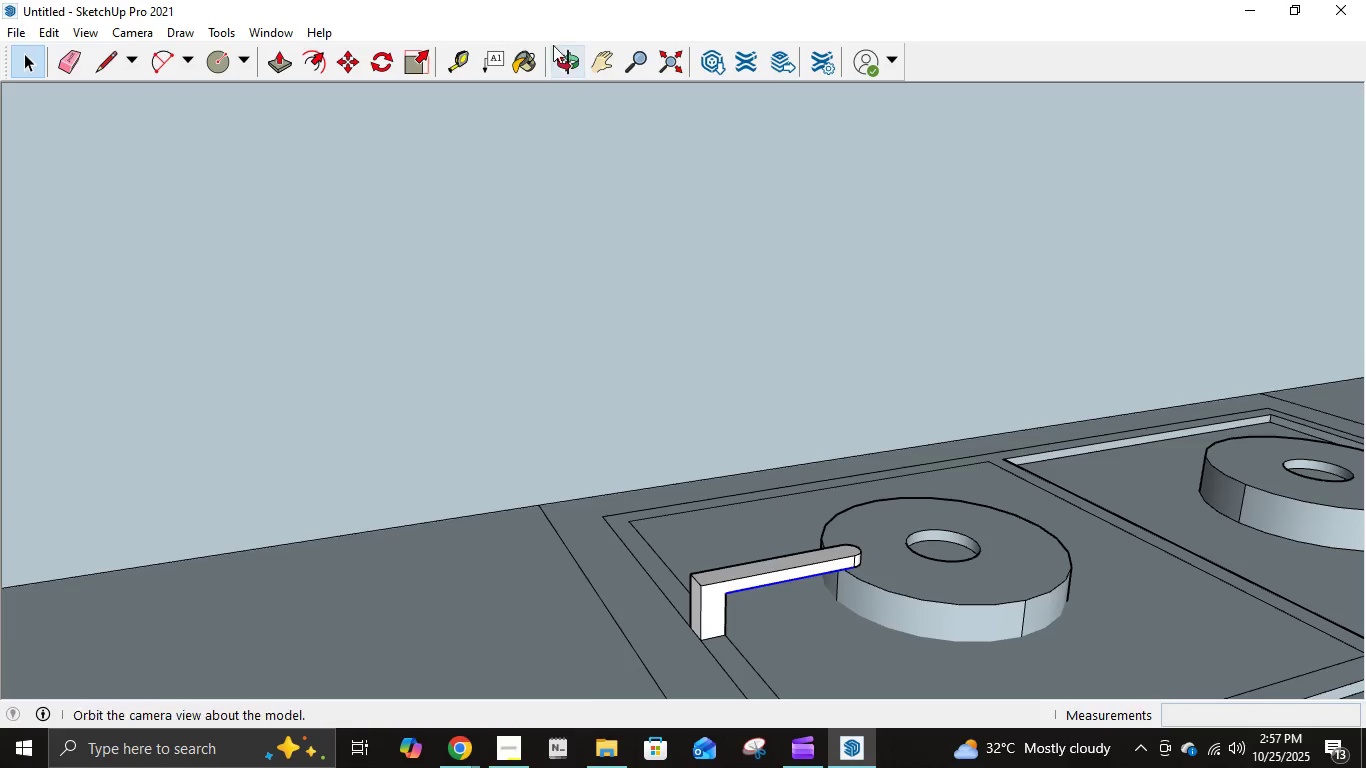 
left_click([612, 78])
 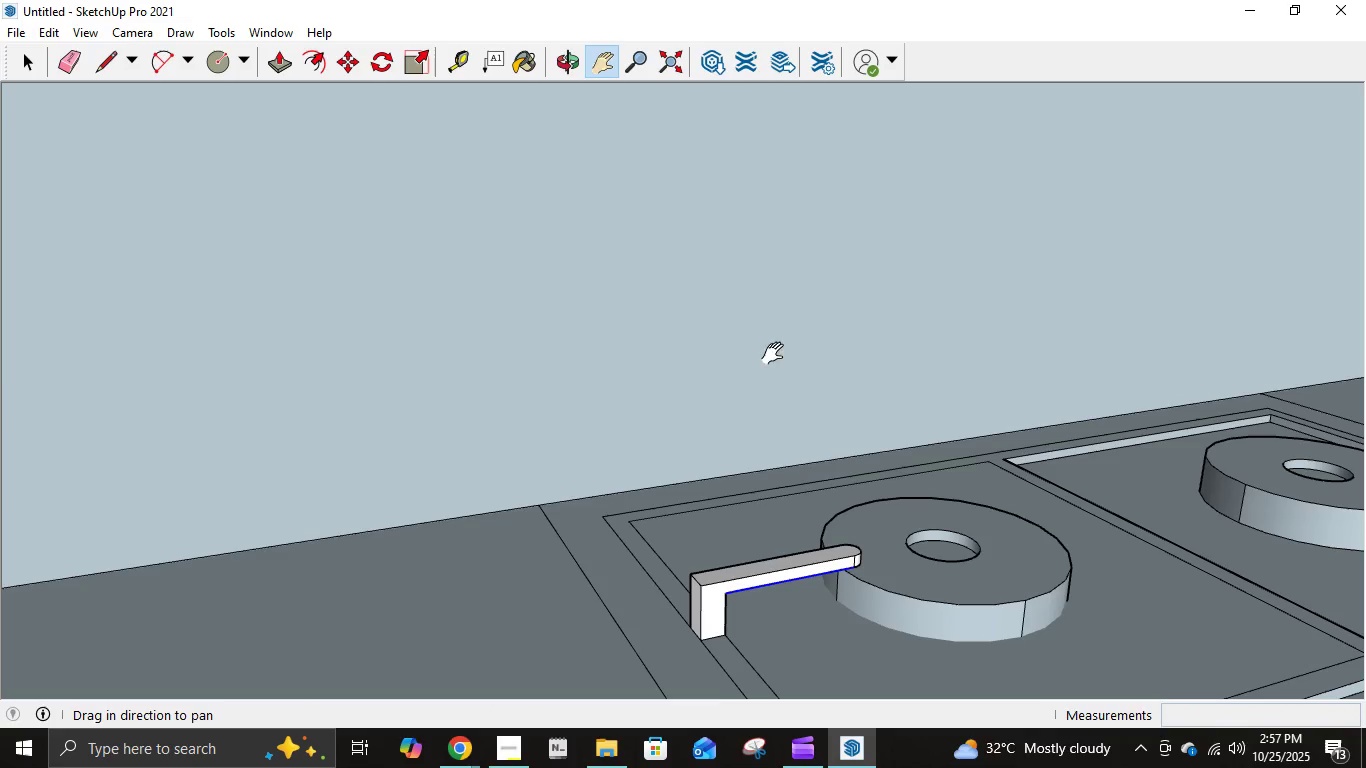 
left_click_drag(start_coordinate=[800, 375], to_coordinate=[211, 142])
 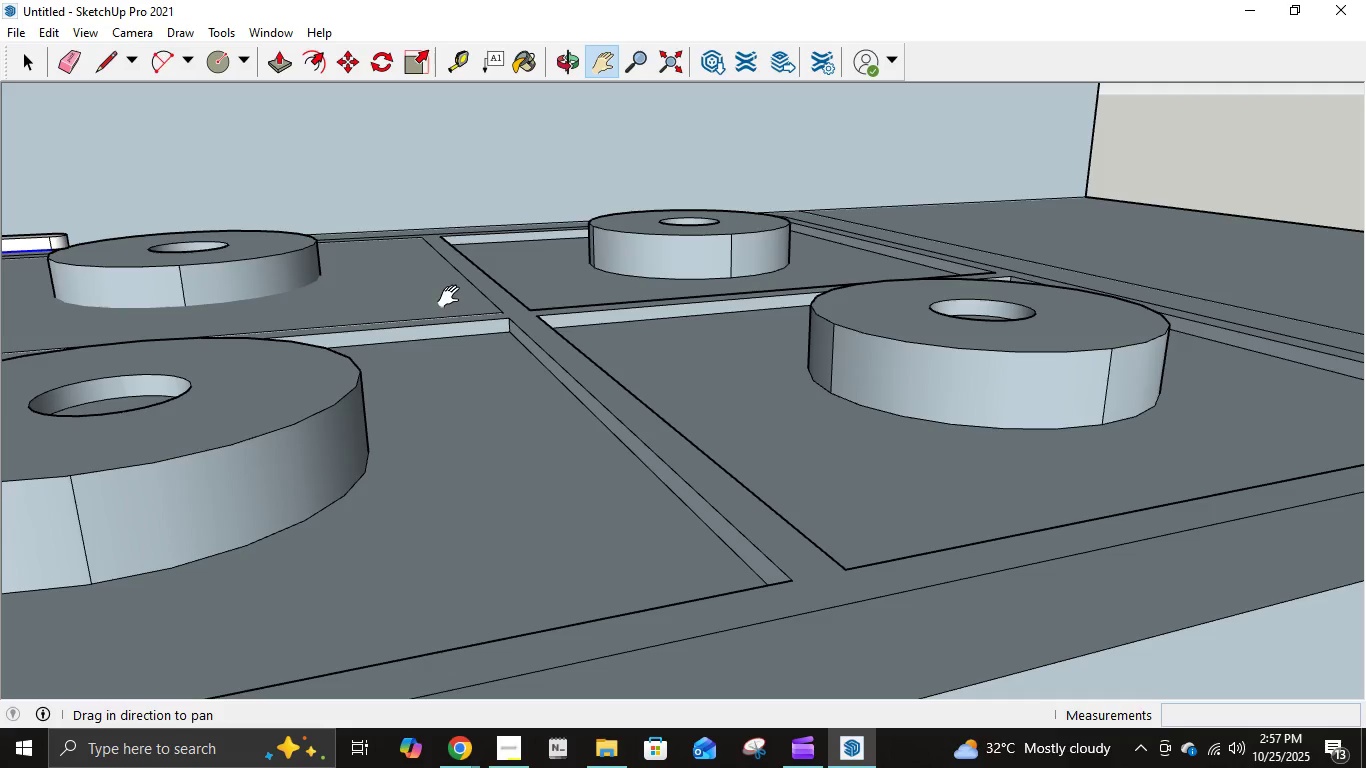 
left_click_drag(start_coordinate=[453, 295], to_coordinate=[465, 396])
 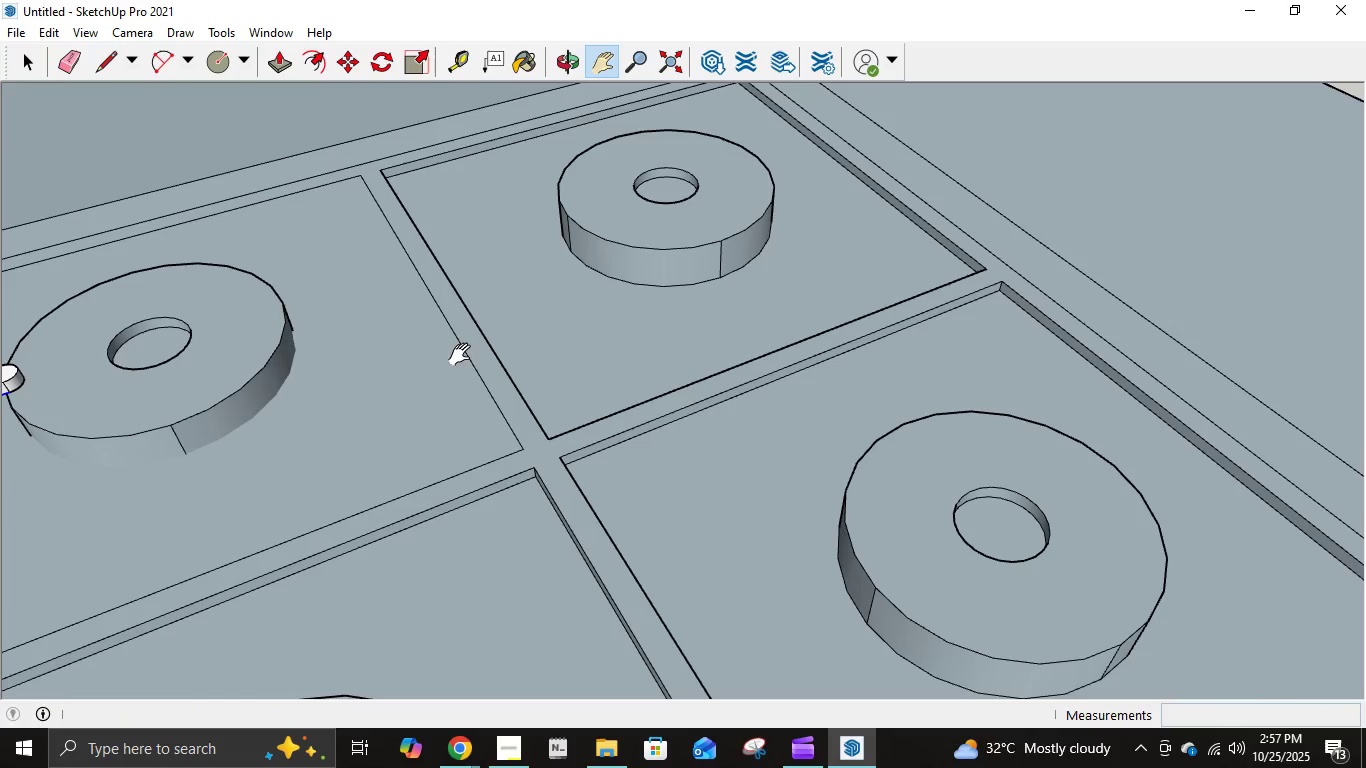 
scroll: coordinate [464, 324], scroll_direction: down, amount: 15.0
 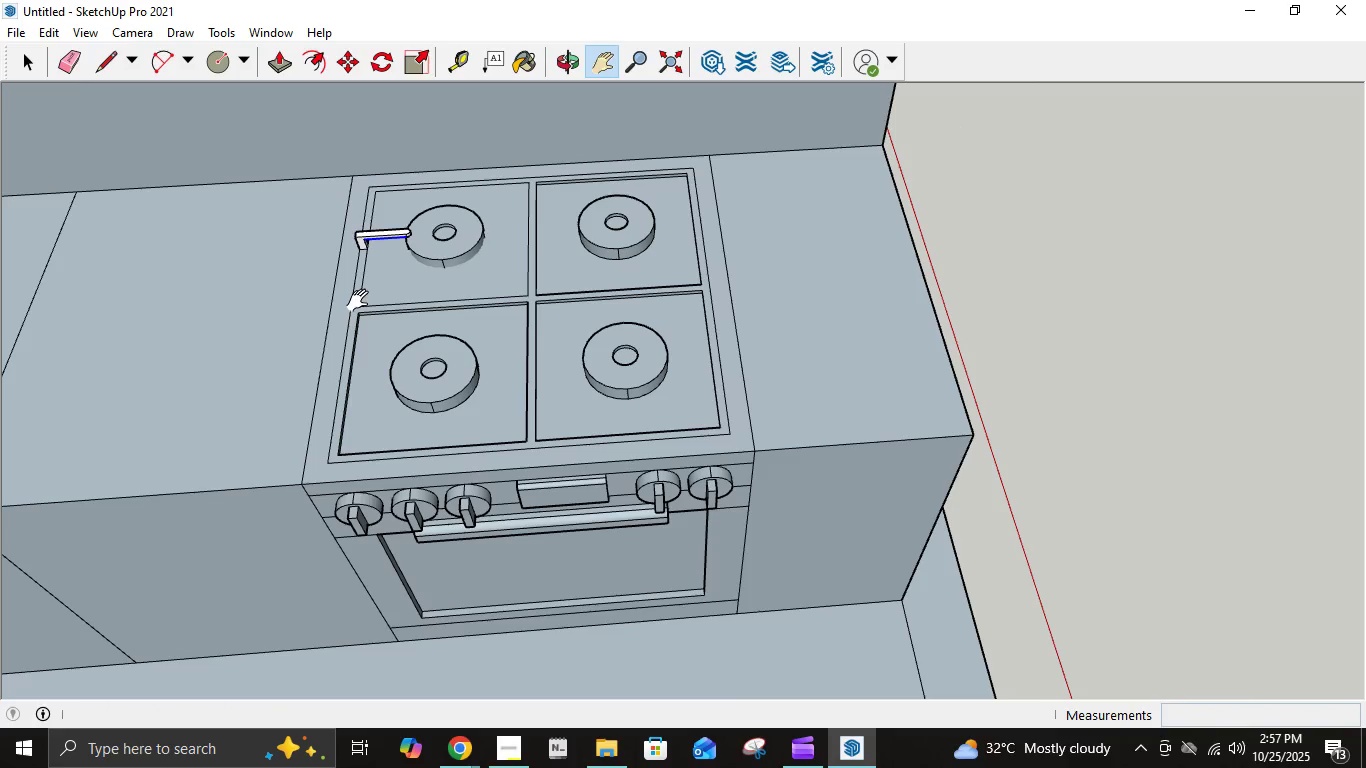 
wait(5.62)
 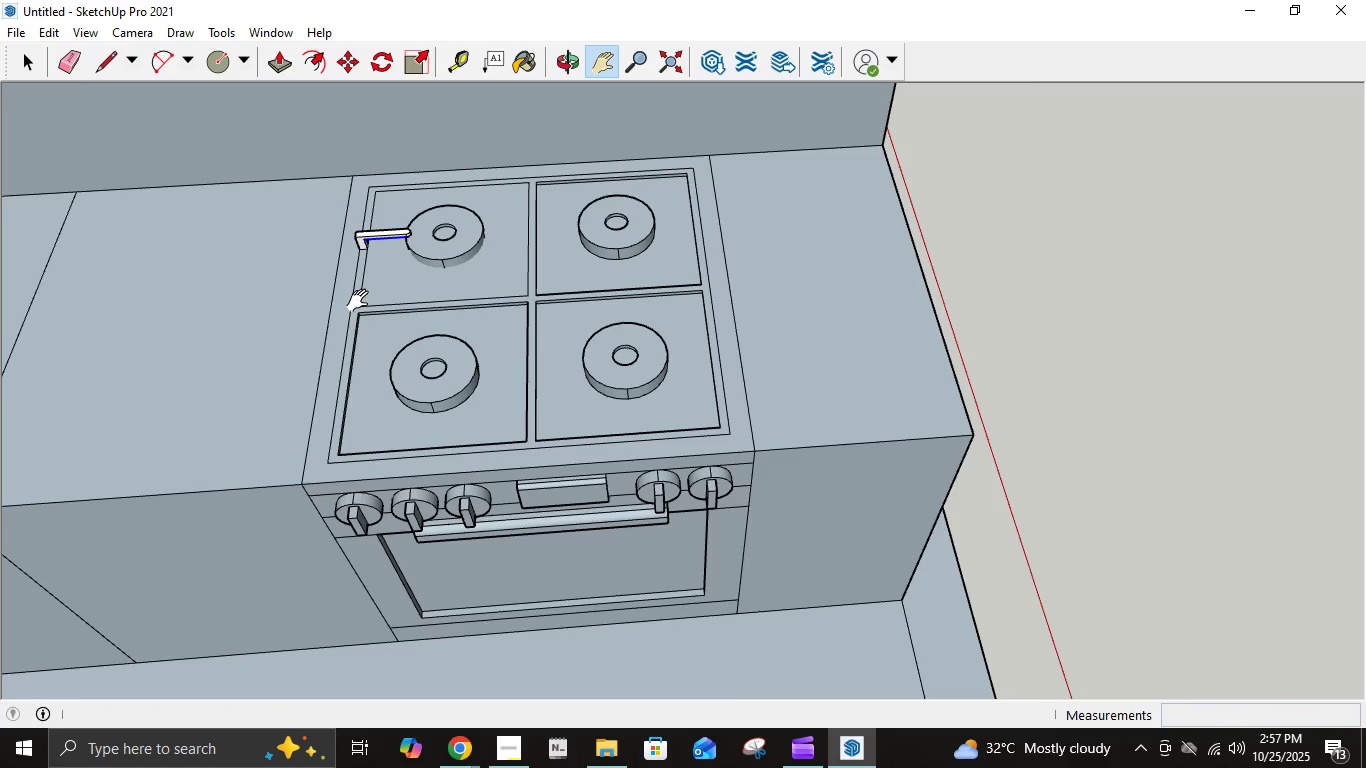 
scroll: coordinate [404, 275], scroll_direction: up, amount: 10.0
 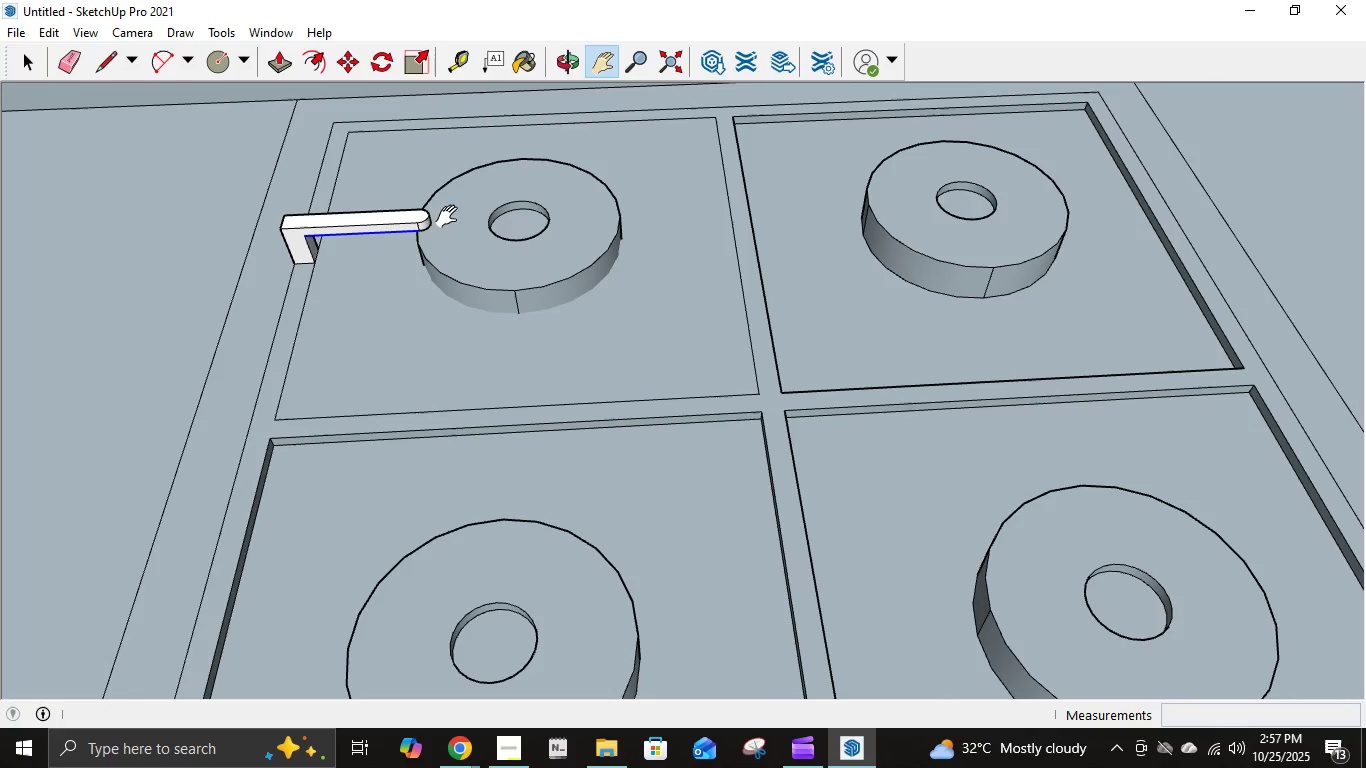 
left_click_drag(start_coordinate=[678, 228], to_coordinate=[964, 282])
 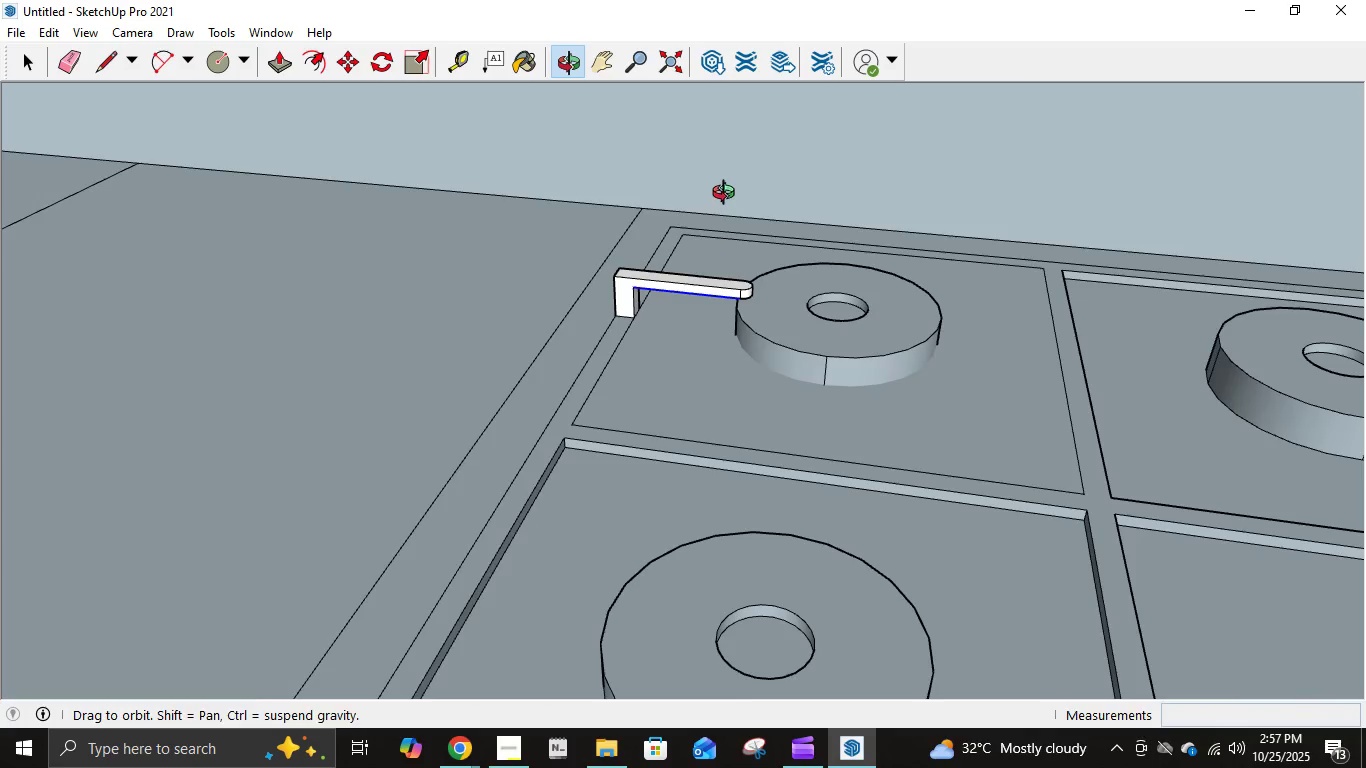 
scroll: coordinate [821, 280], scroll_direction: down, amount: 1.0
 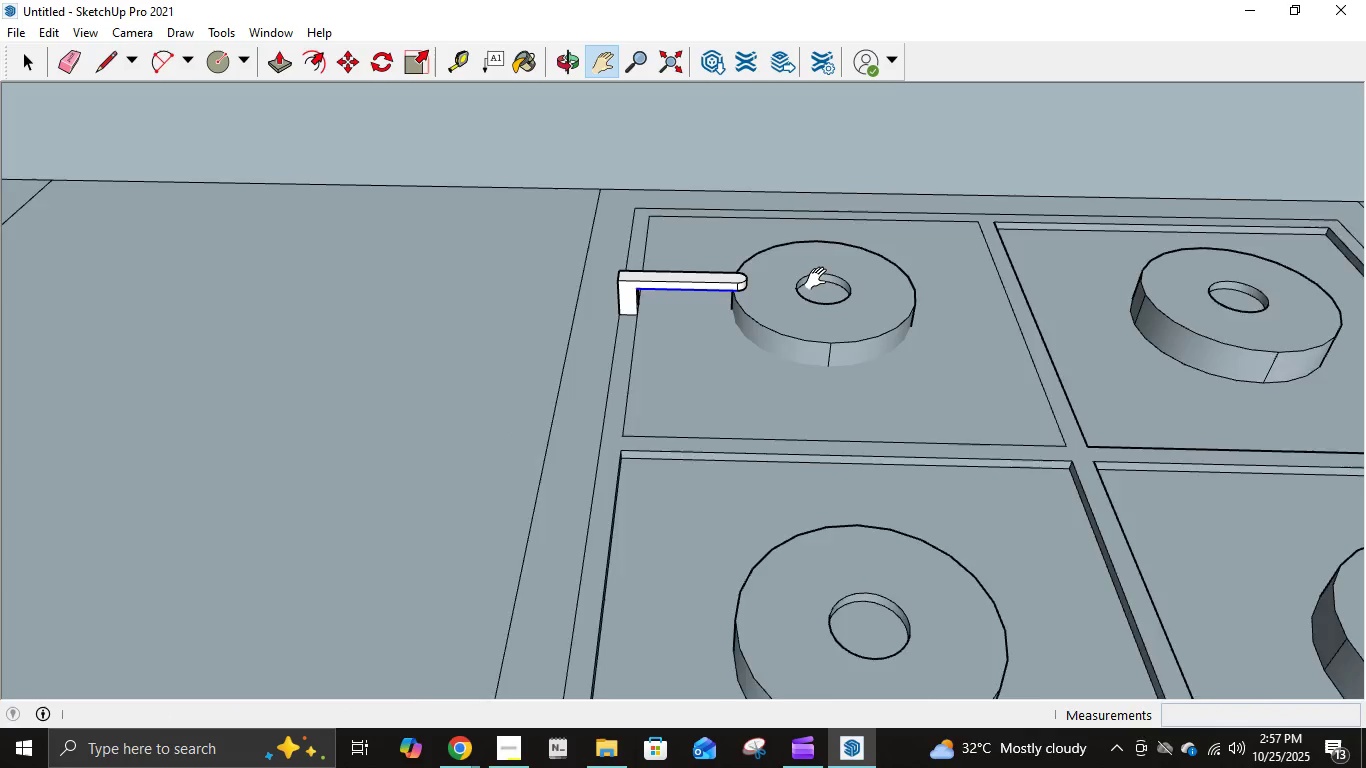 
scroll: coordinate [820, 279], scroll_direction: up, amount: 2.0
 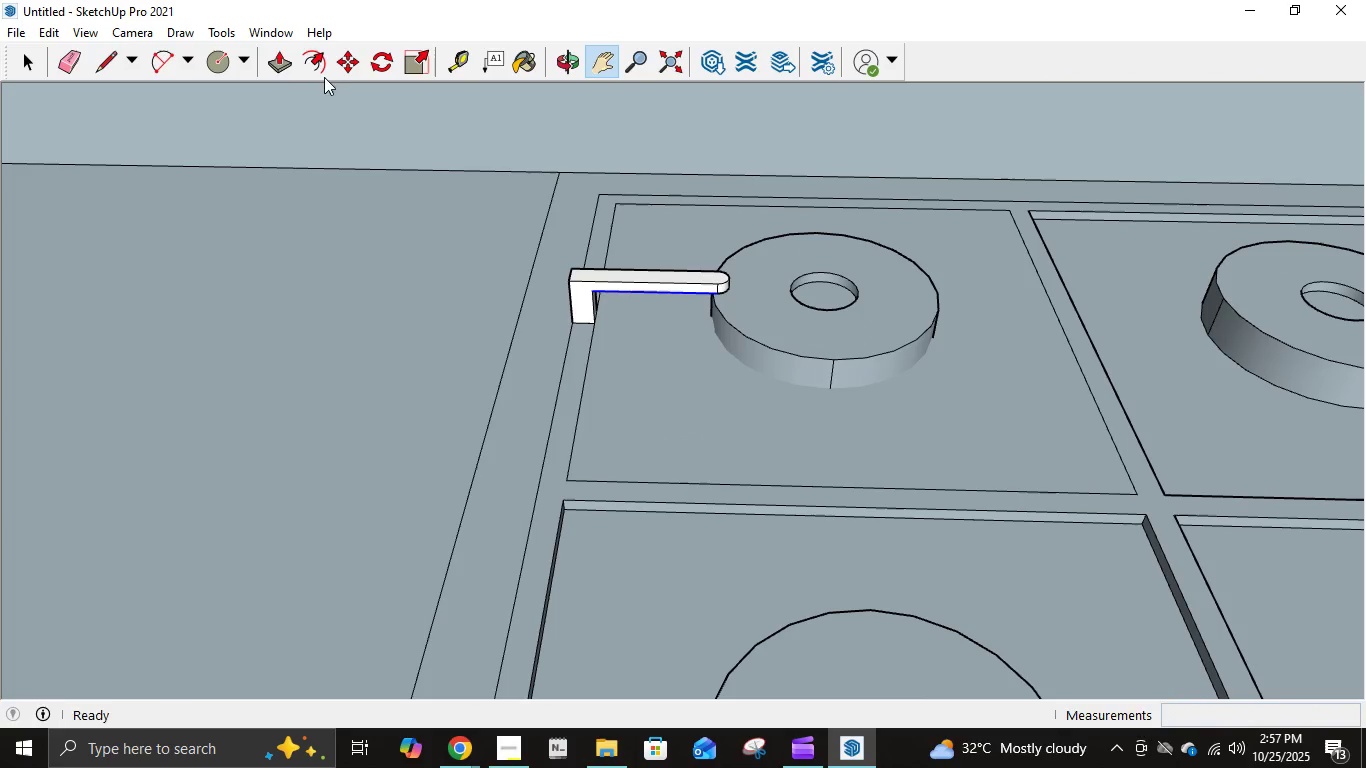 
left_click([277, 69])
 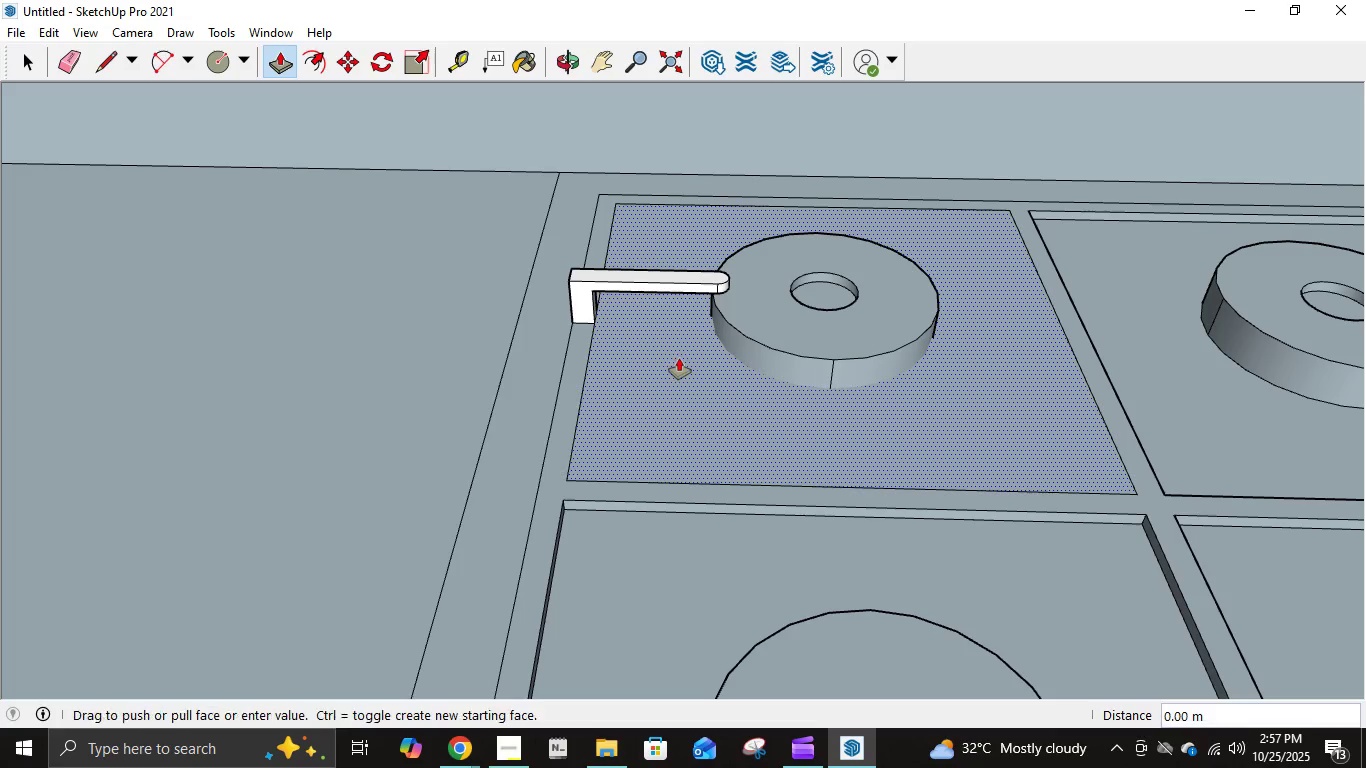 
left_click([679, 358])
 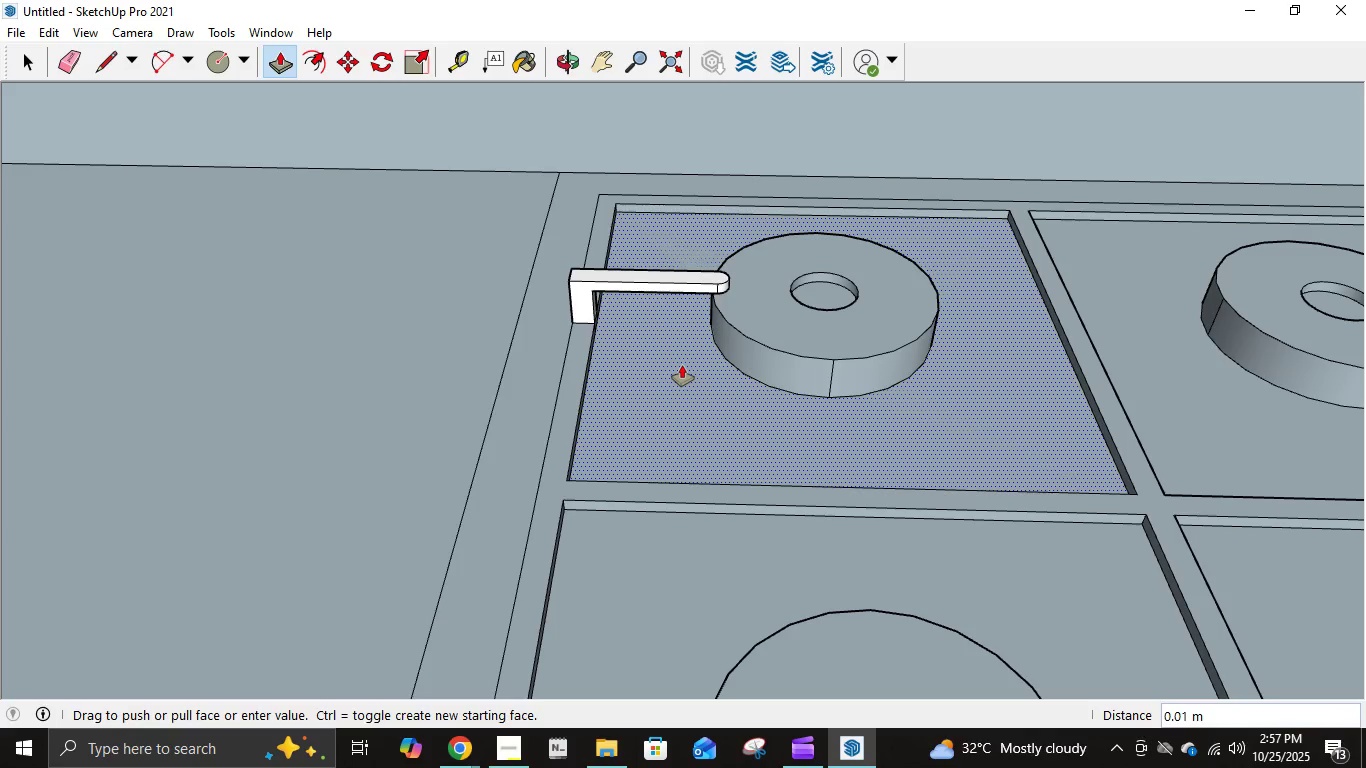 
left_click([682, 365])
 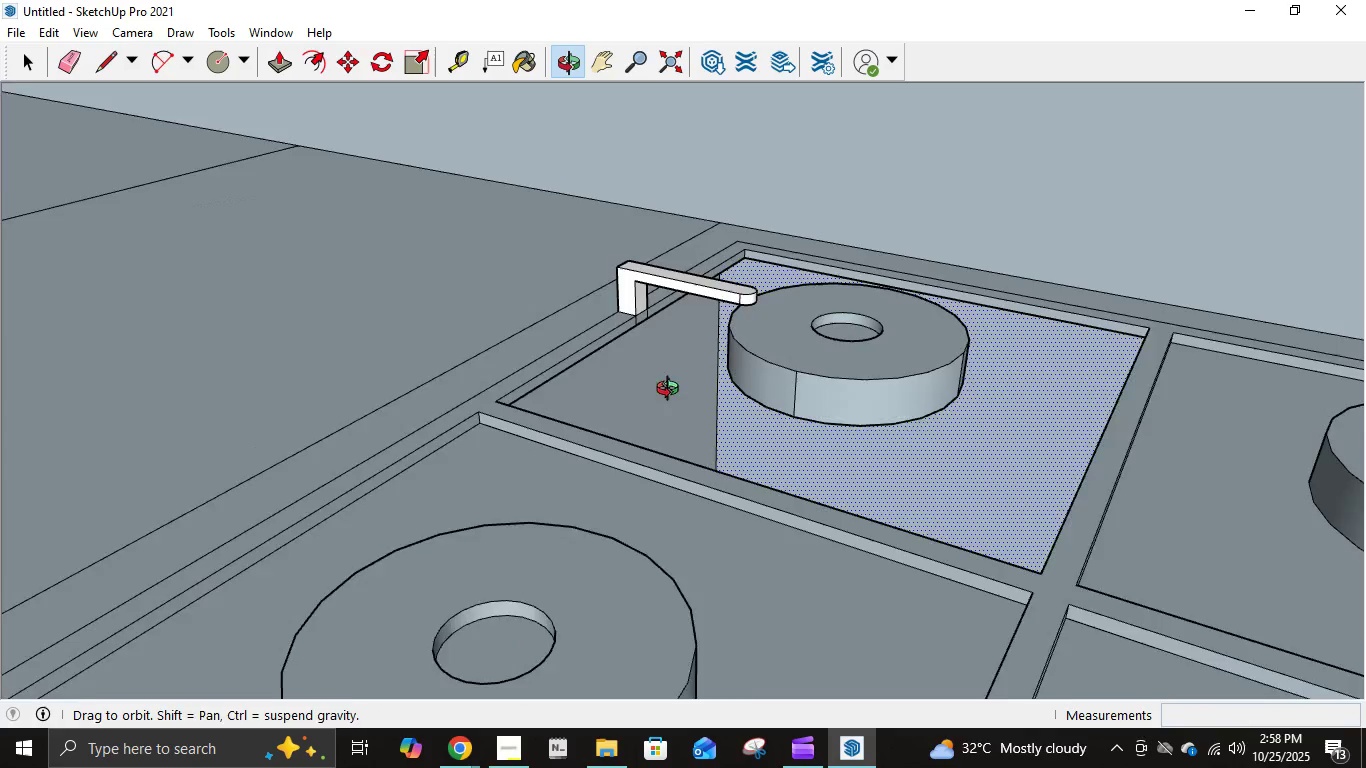 
scroll: coordinate [743, 404], scroll_direction: up, amount: 3.0
 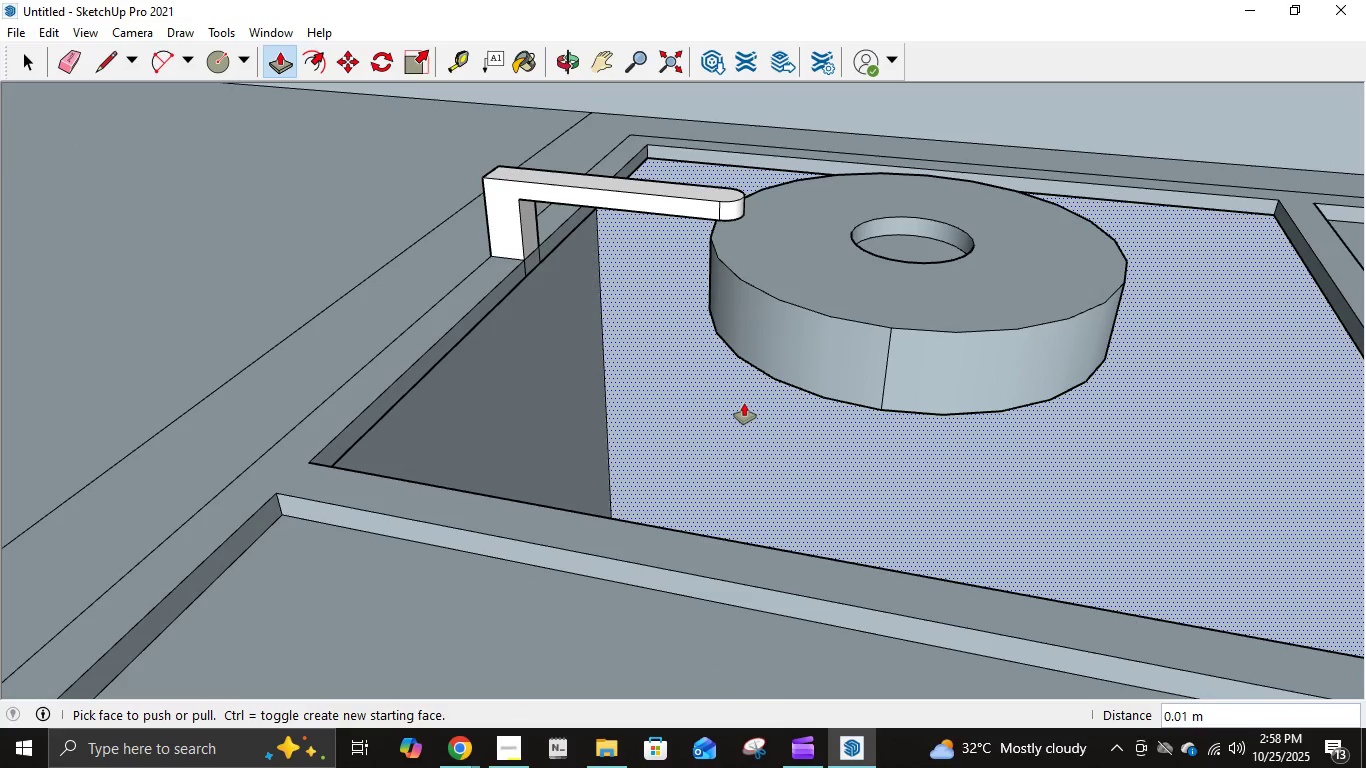 
hold_key(key=ControlLeft, duration=0.34)
 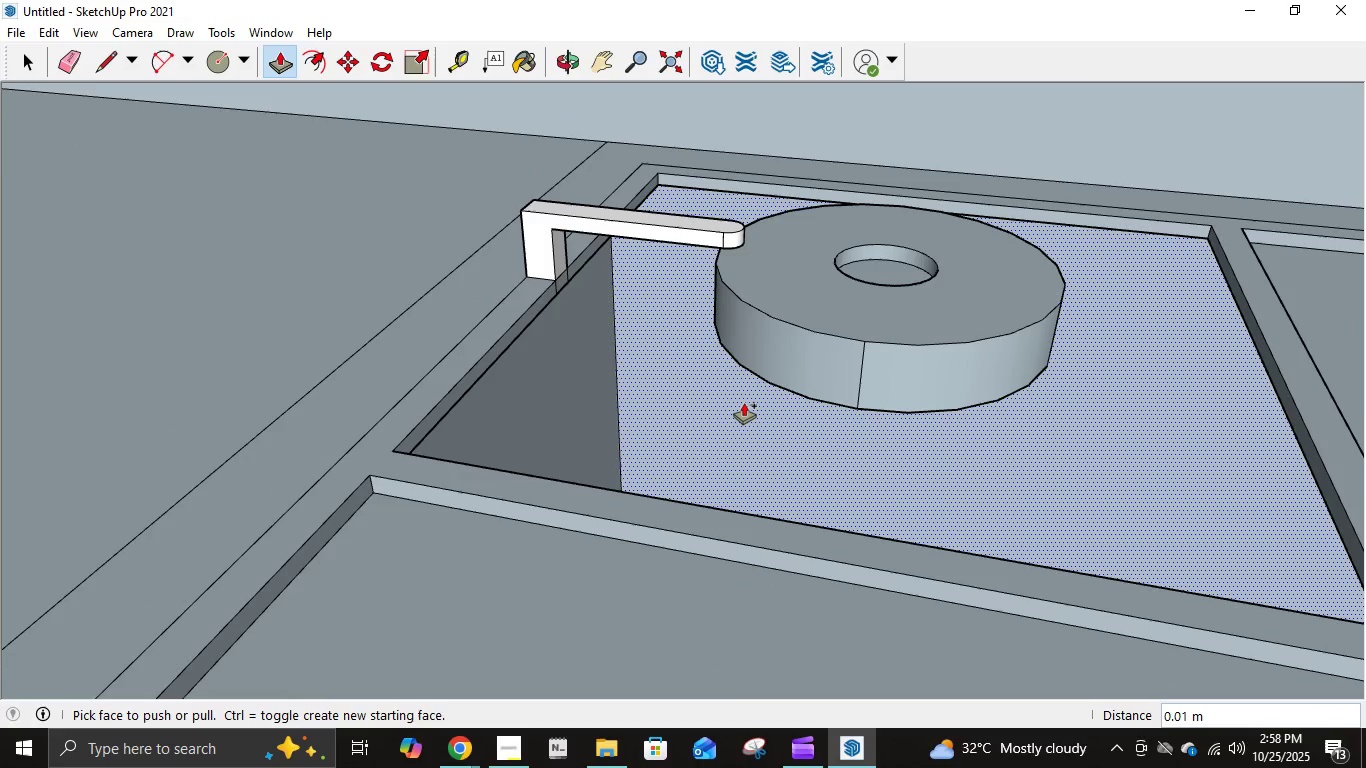 
scroll: coordinate [744, 403], scroll_direction: down, amount: 1.0
 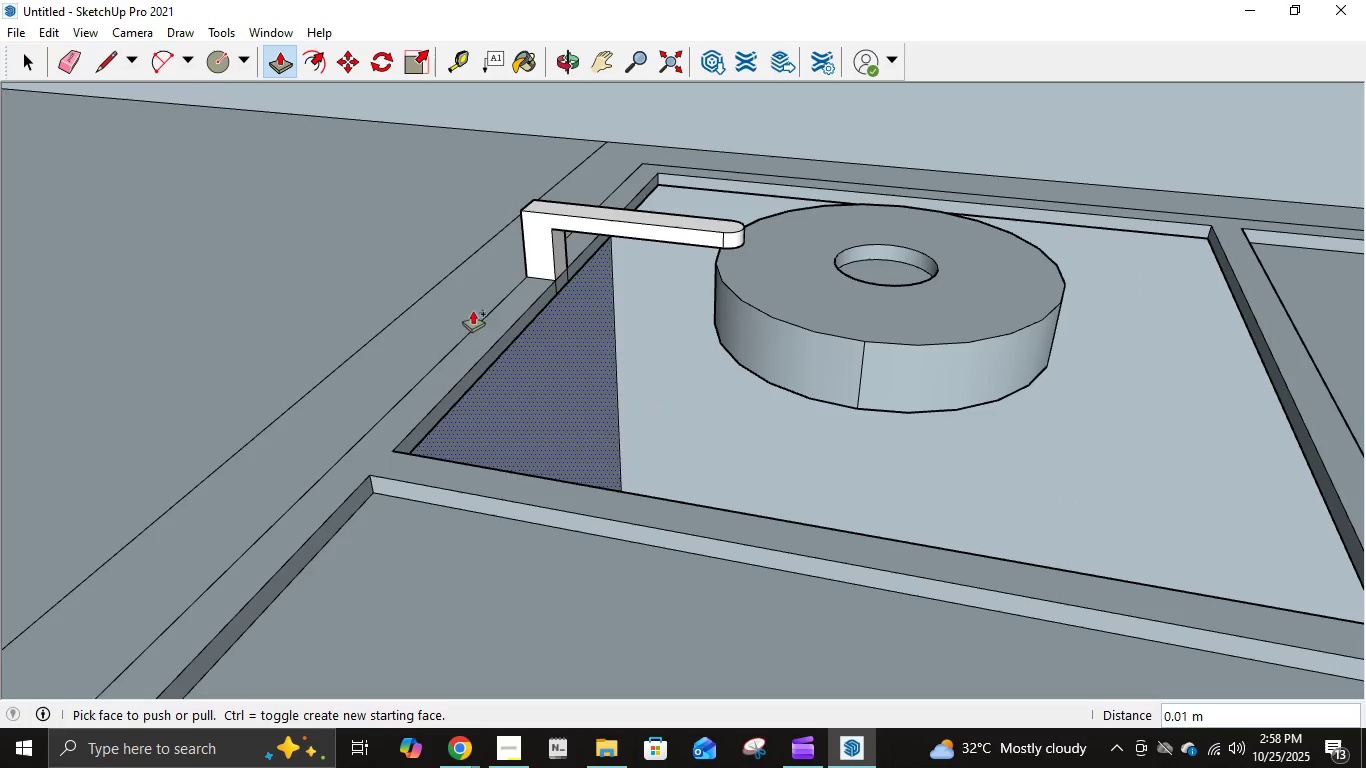 
left_click([114, 73])
 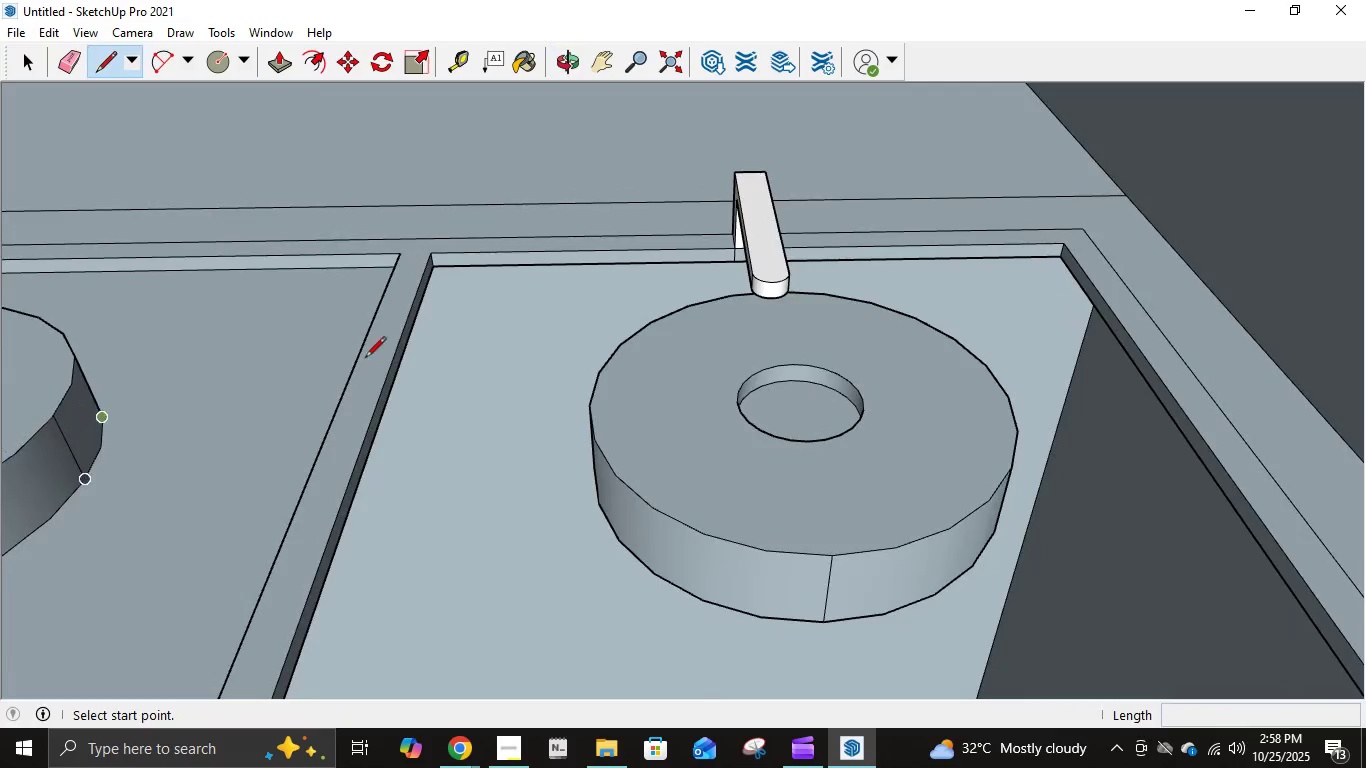 
left_click([436, 270])
 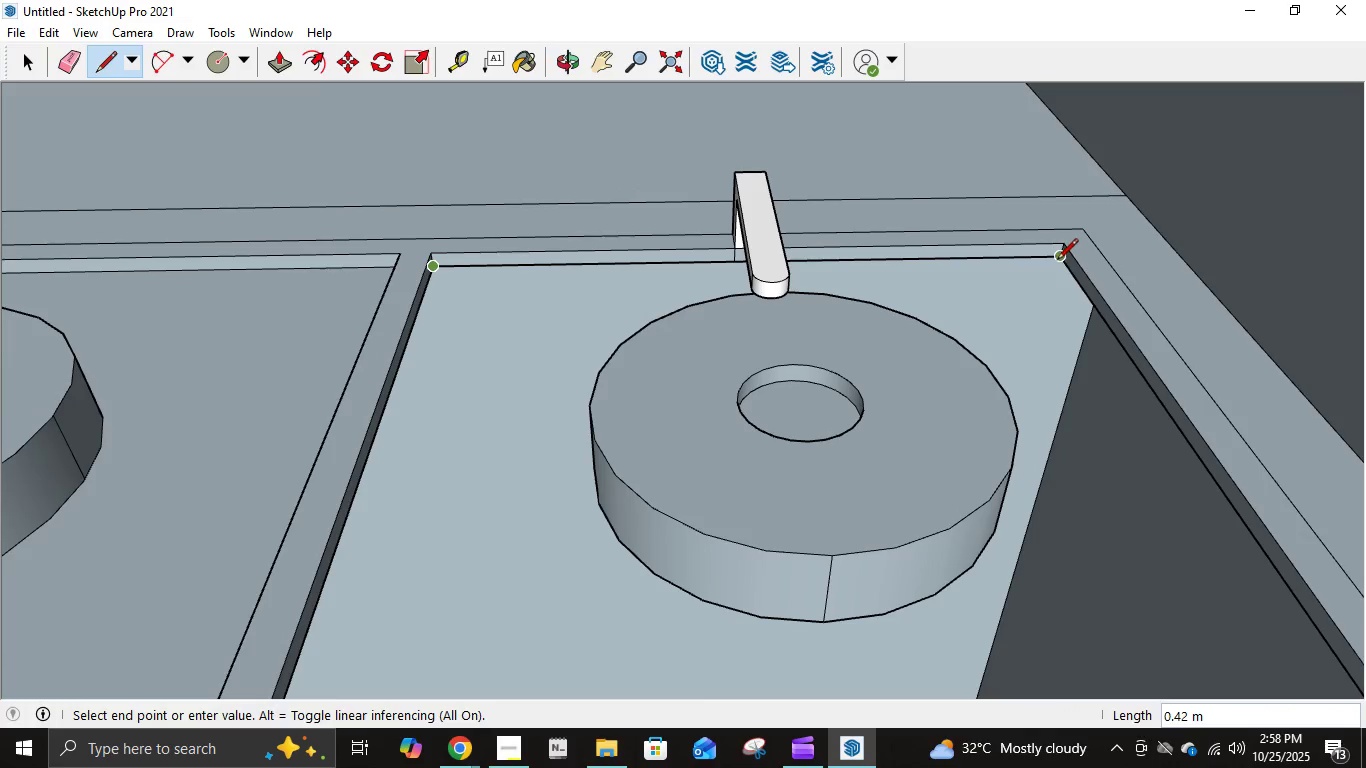 
left_click([1057, 261])
 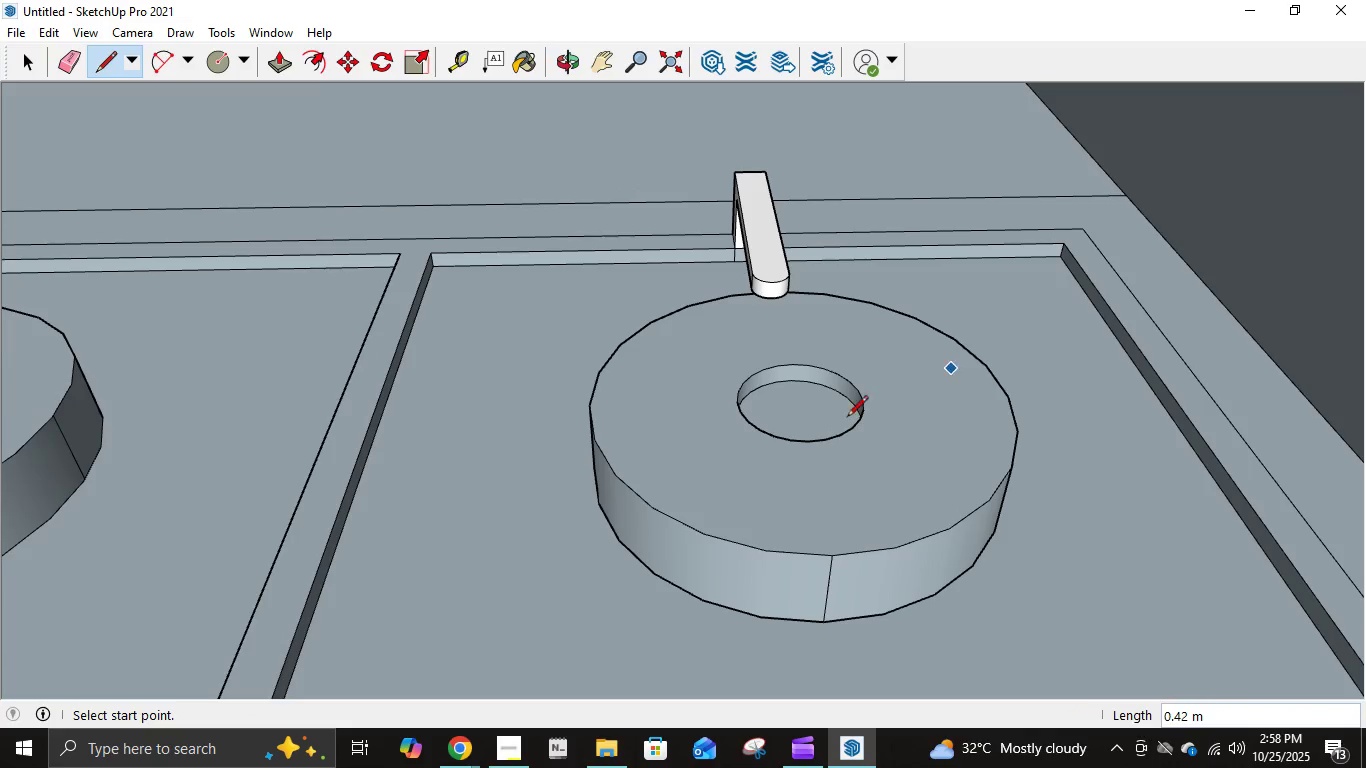 
scroll: coordinate [865, 506], scroll_direction: down, amount: 14.0
 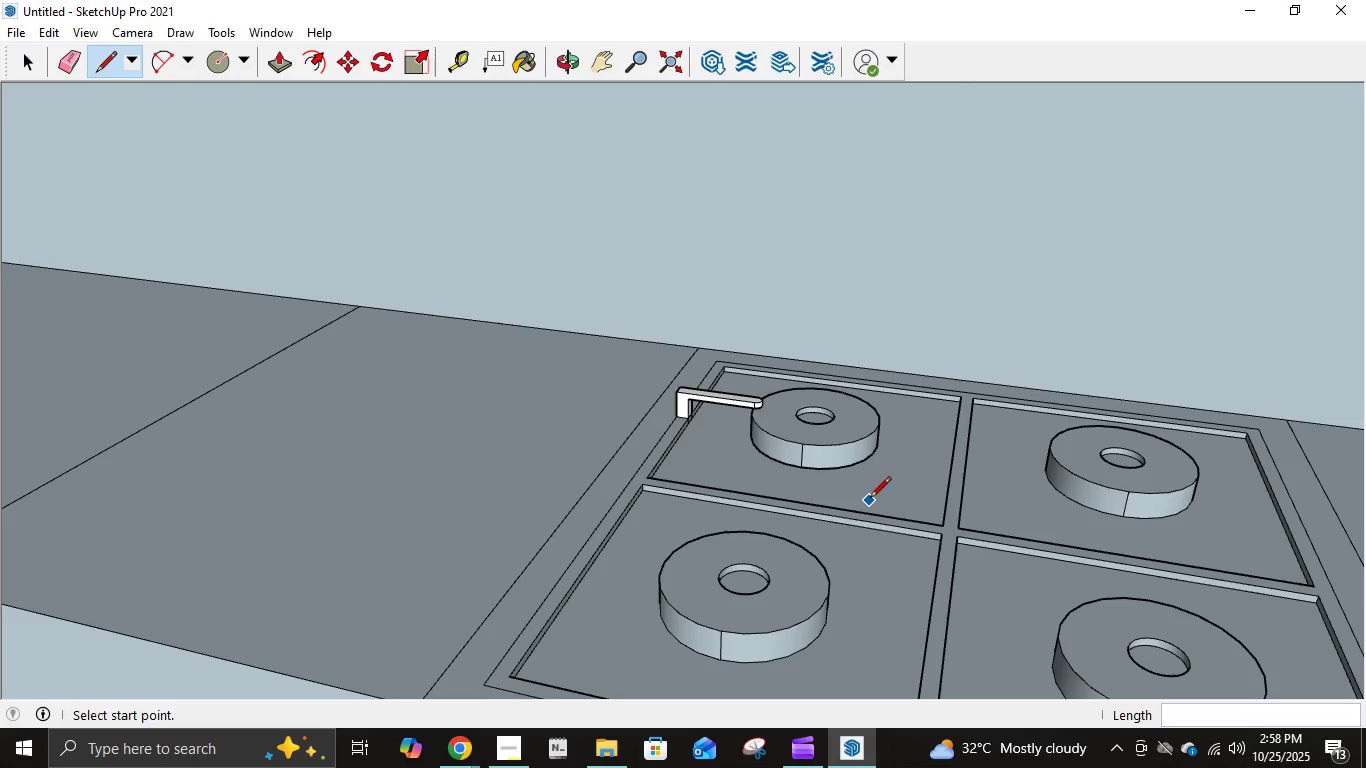 
scroll: coordinate [870, 498], scroll_direction: up, amount: 2.0
 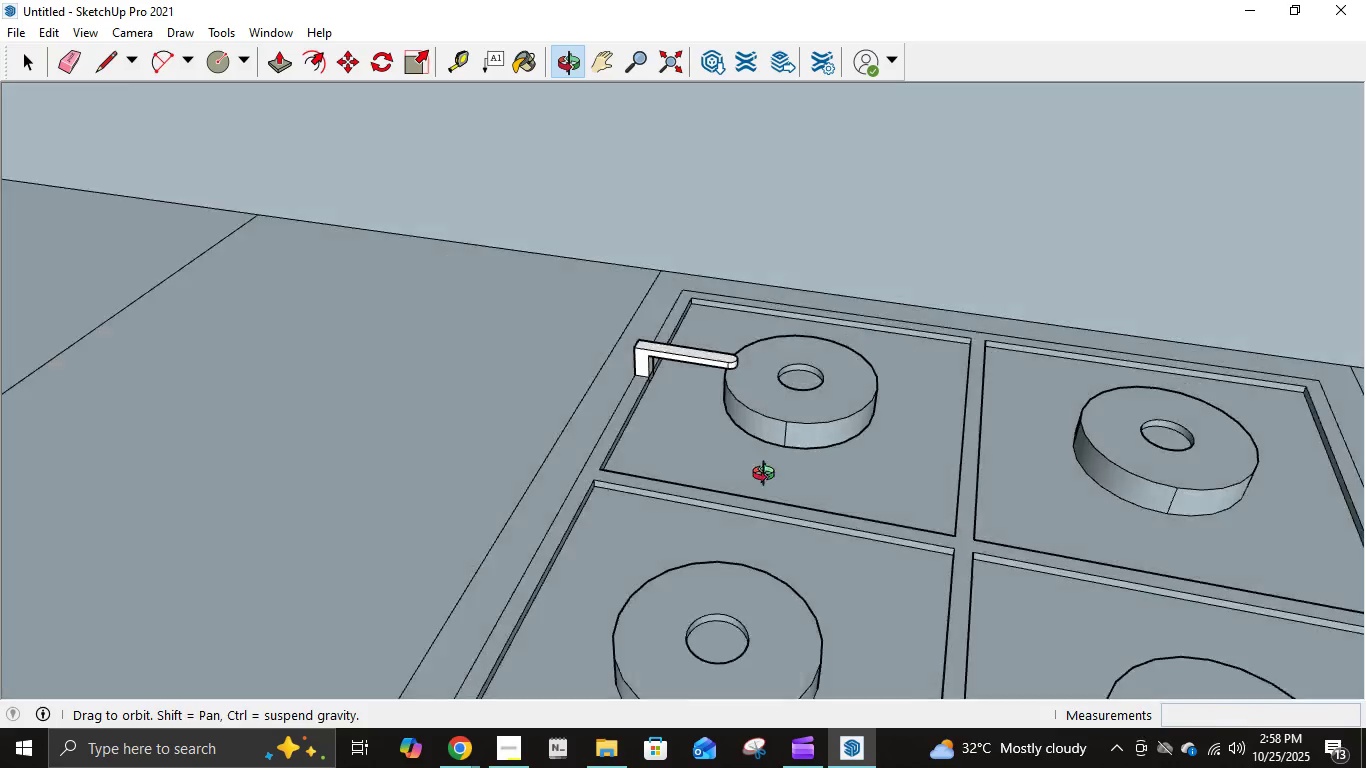 
wait(5.57)
 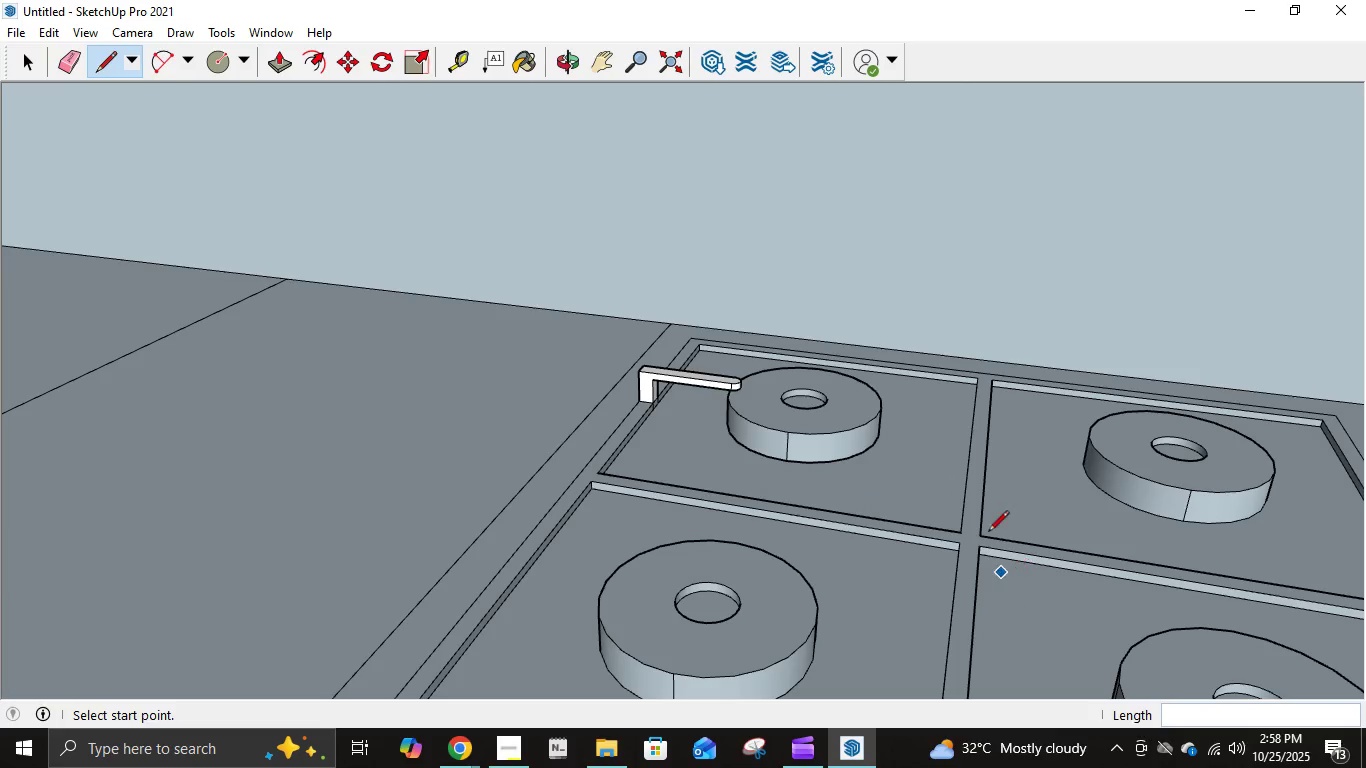 
scroll: coordinate [891, 422], scroll_direction: up, amount: 3.0
 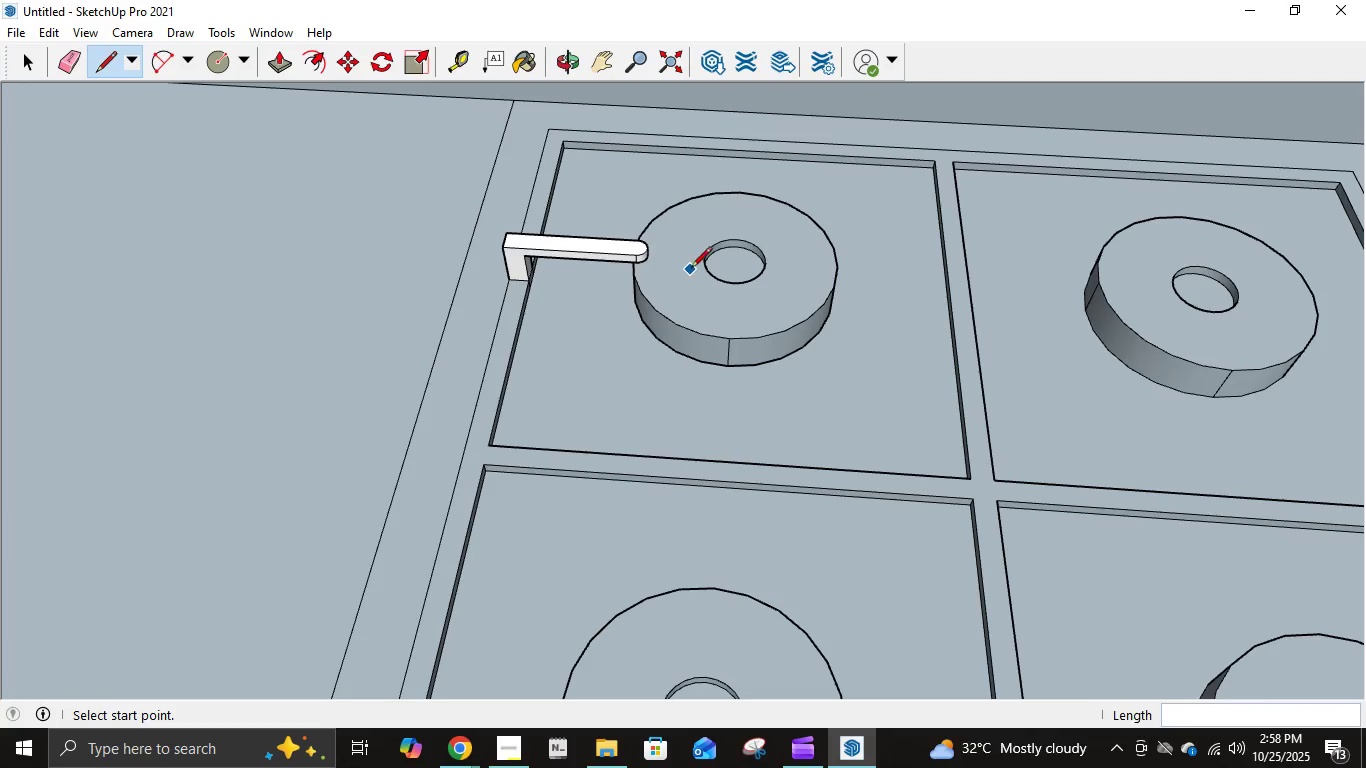 
wait(6.15)
 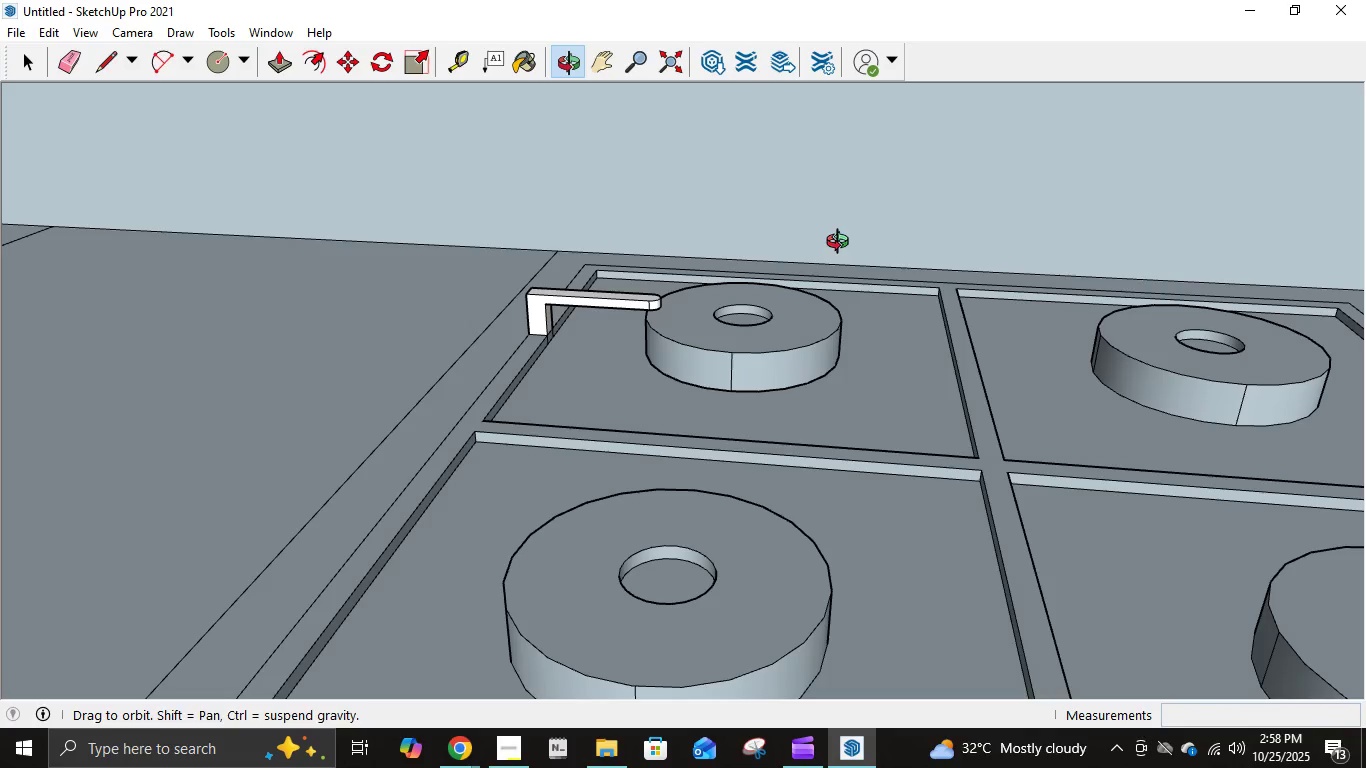 
left_click([741, 147])
 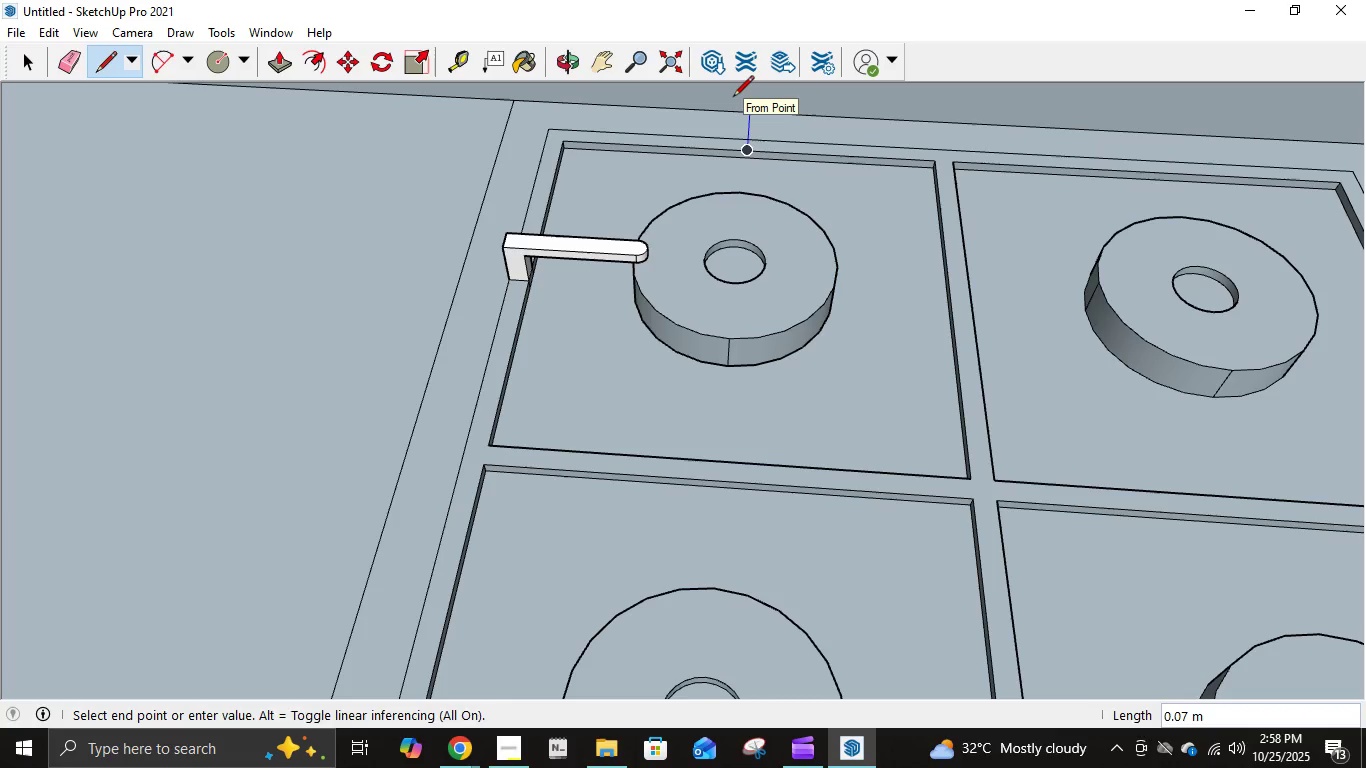 
key(NumpadDecimal)
 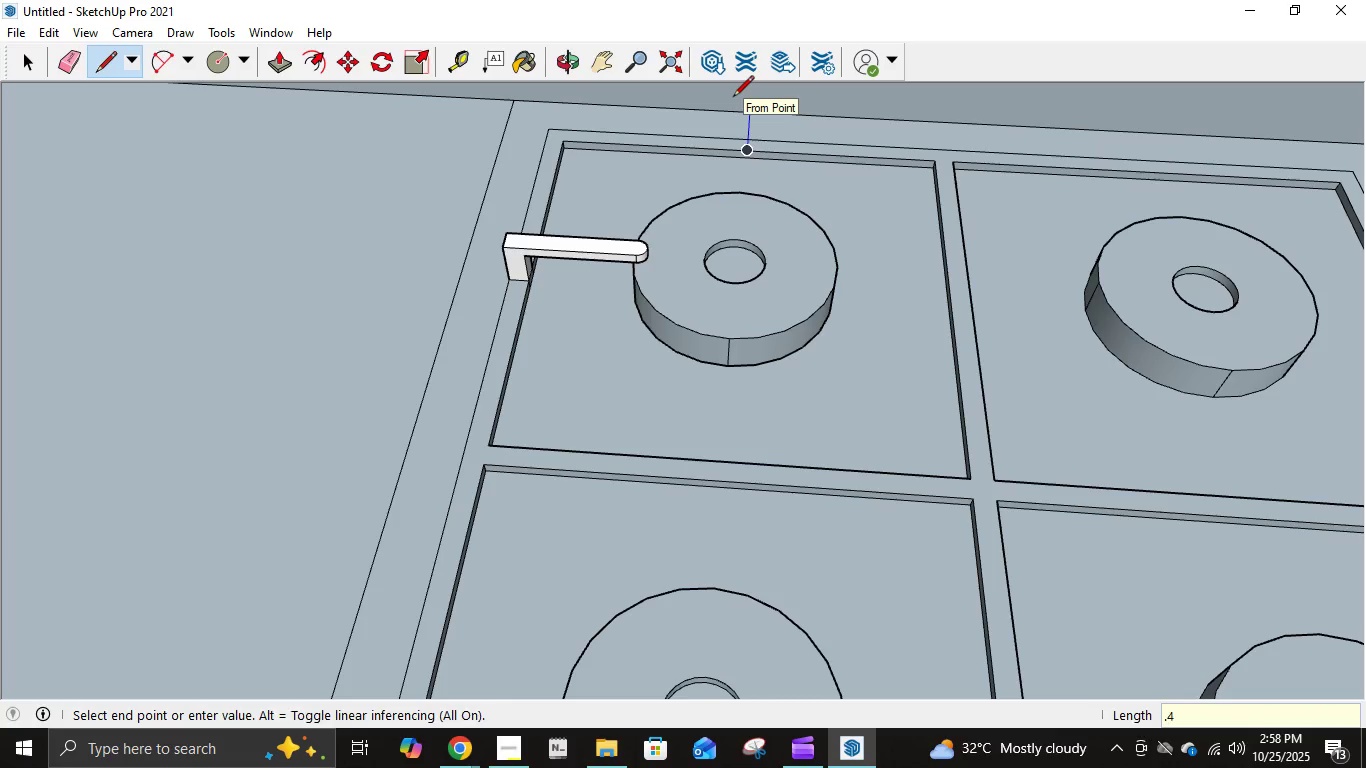 
key(Numpad4)
 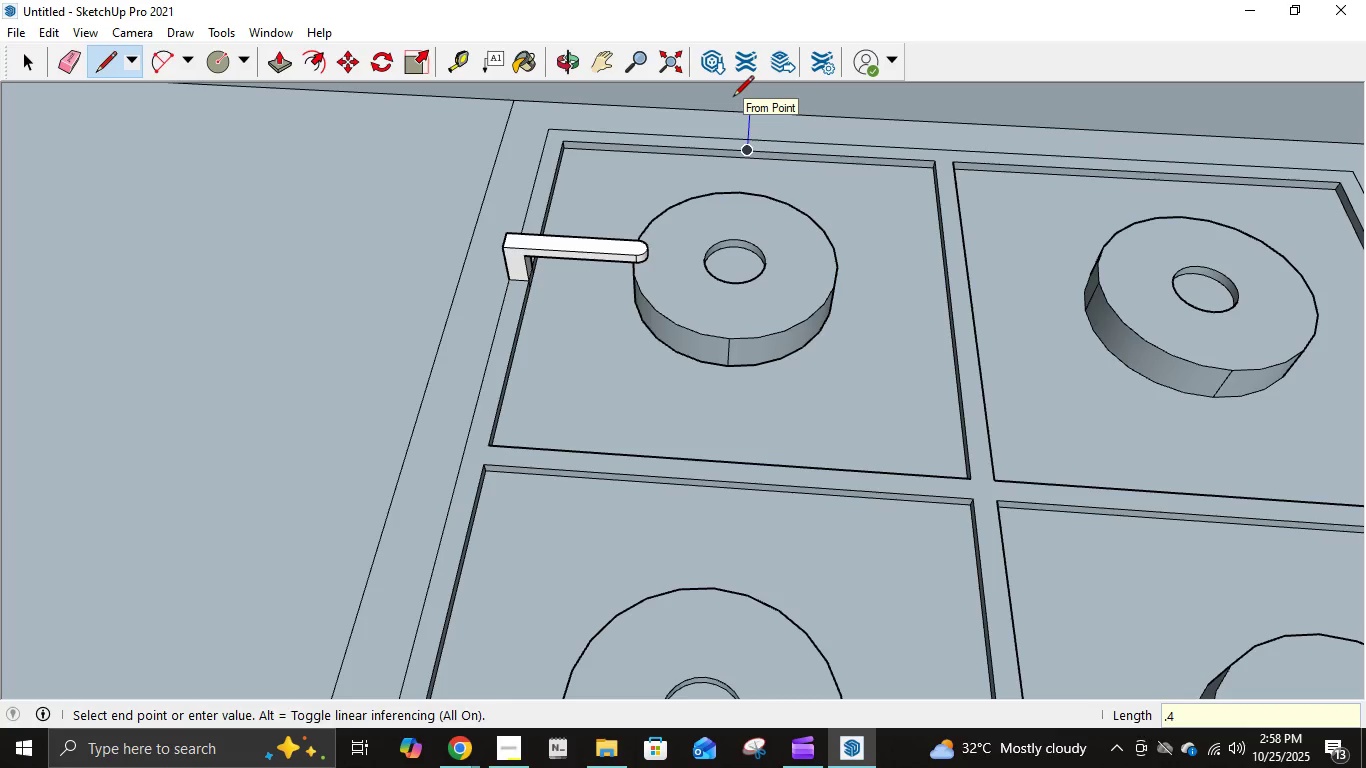 
key(Numpad5)
 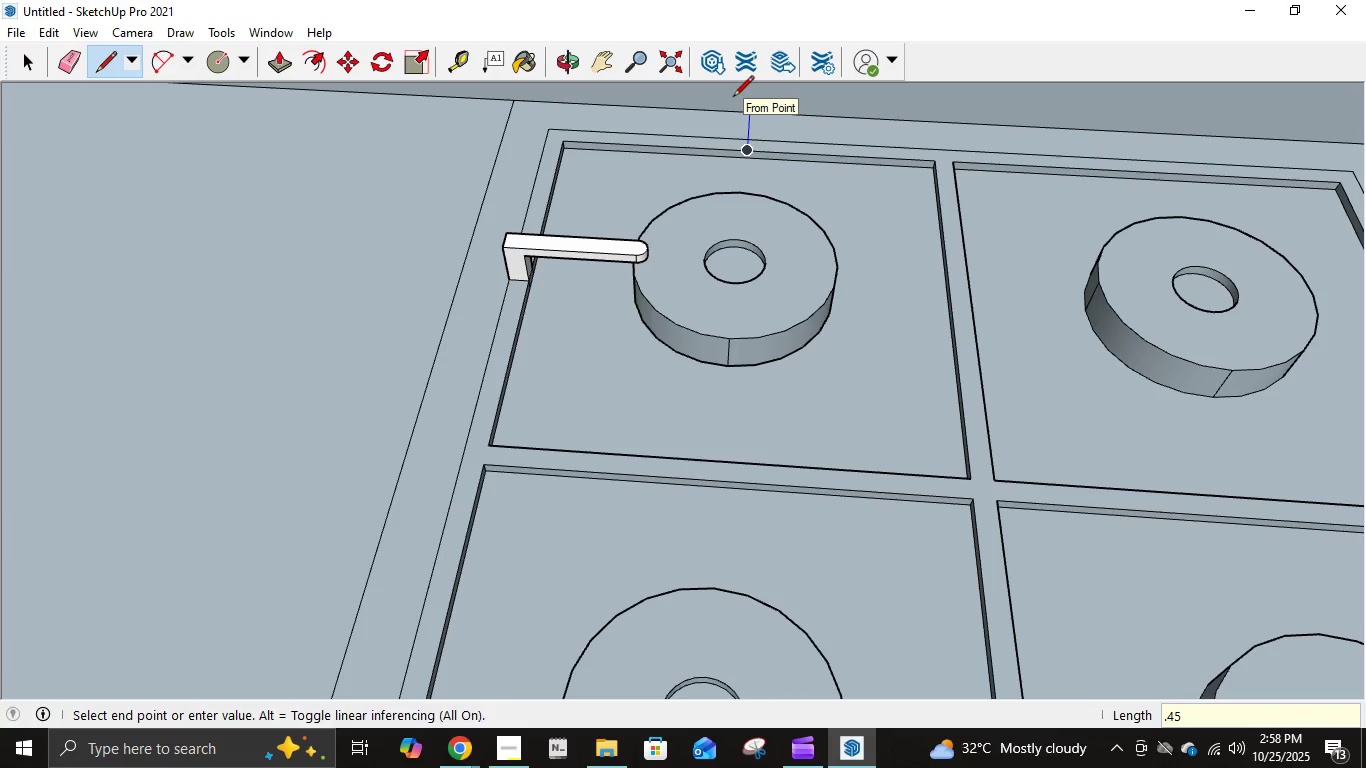 
key(NumpadEnter)
 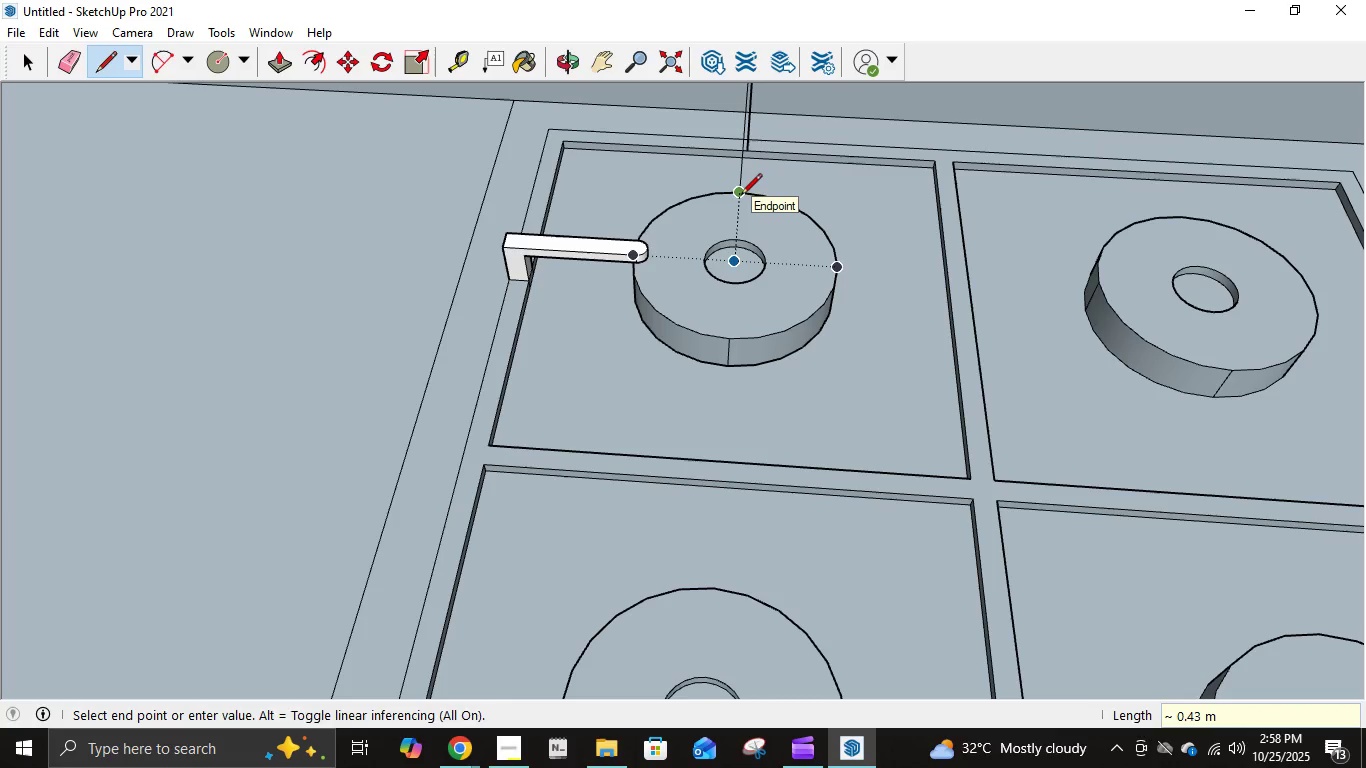 
key(Control+ControlLeft)
 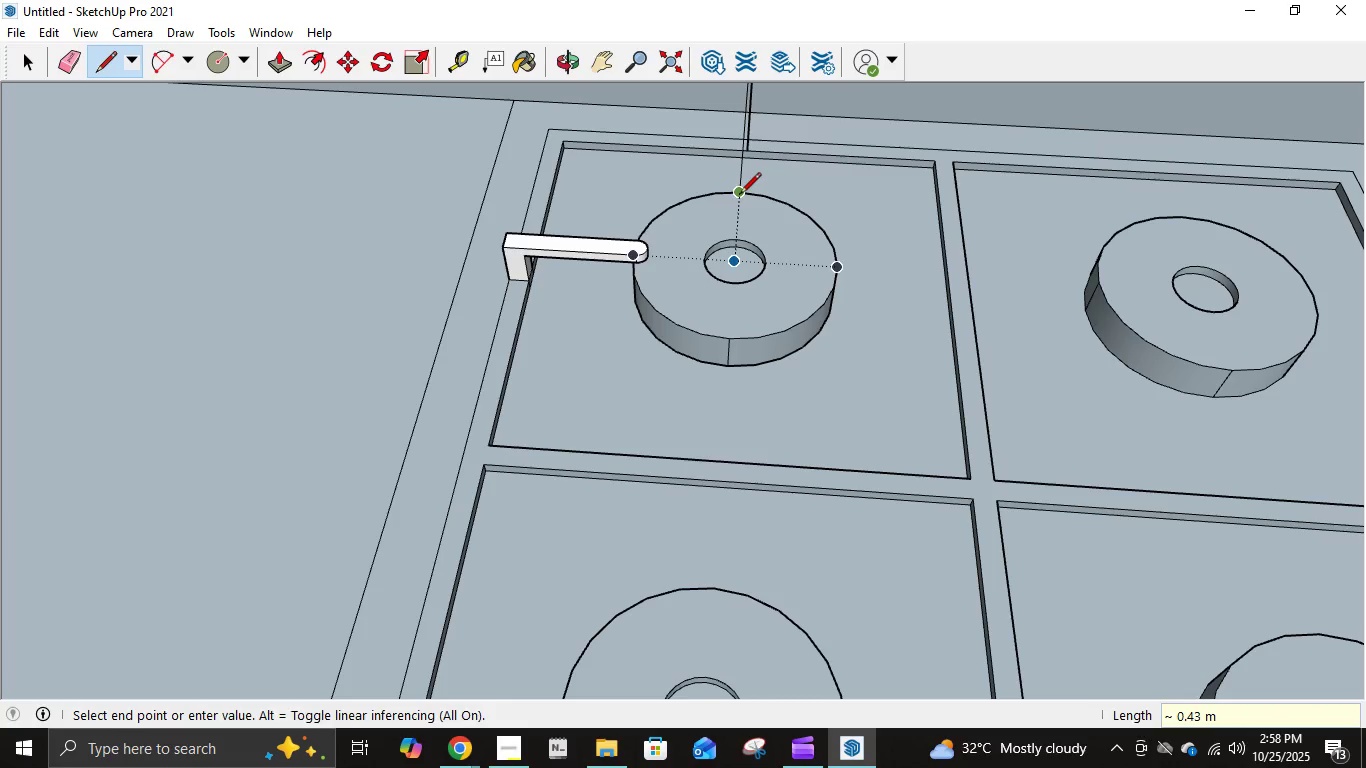 
key(Control+Z)
 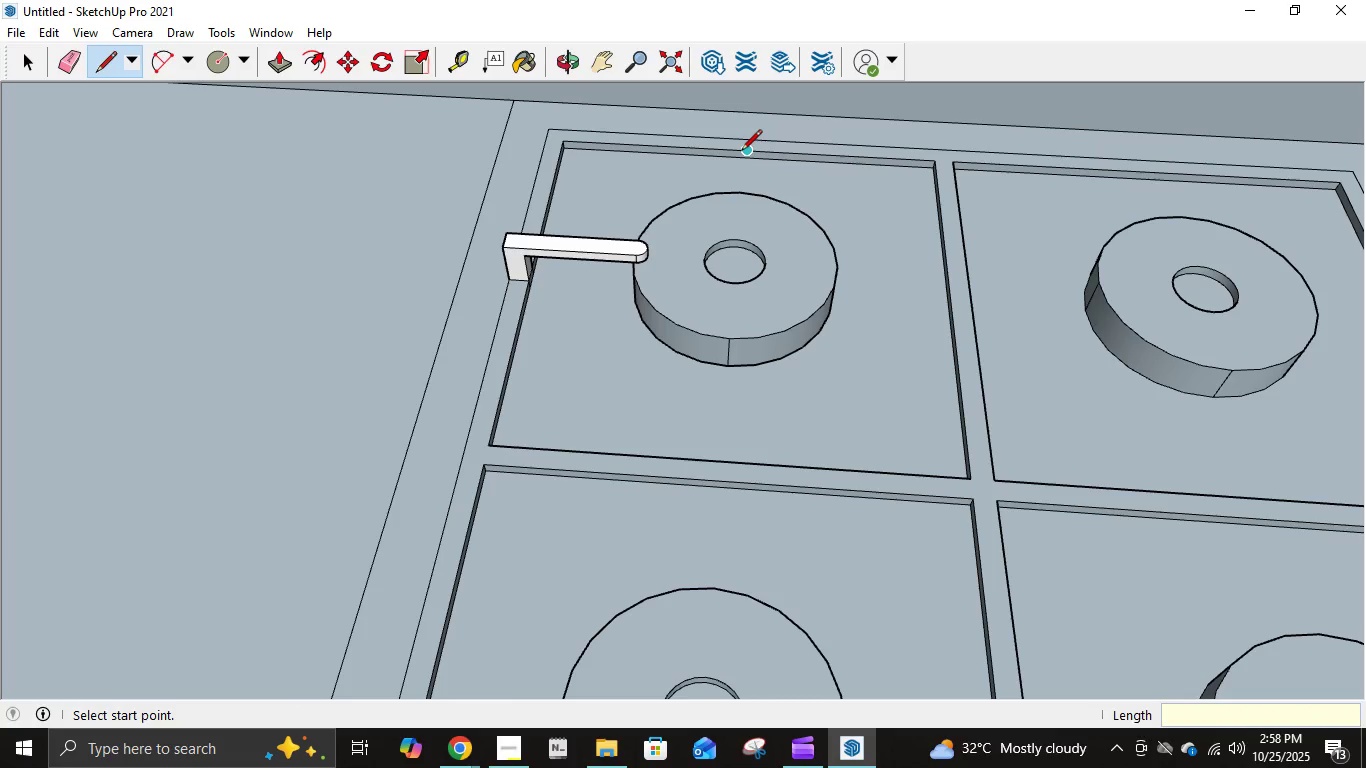 
left_click([741, 152])
 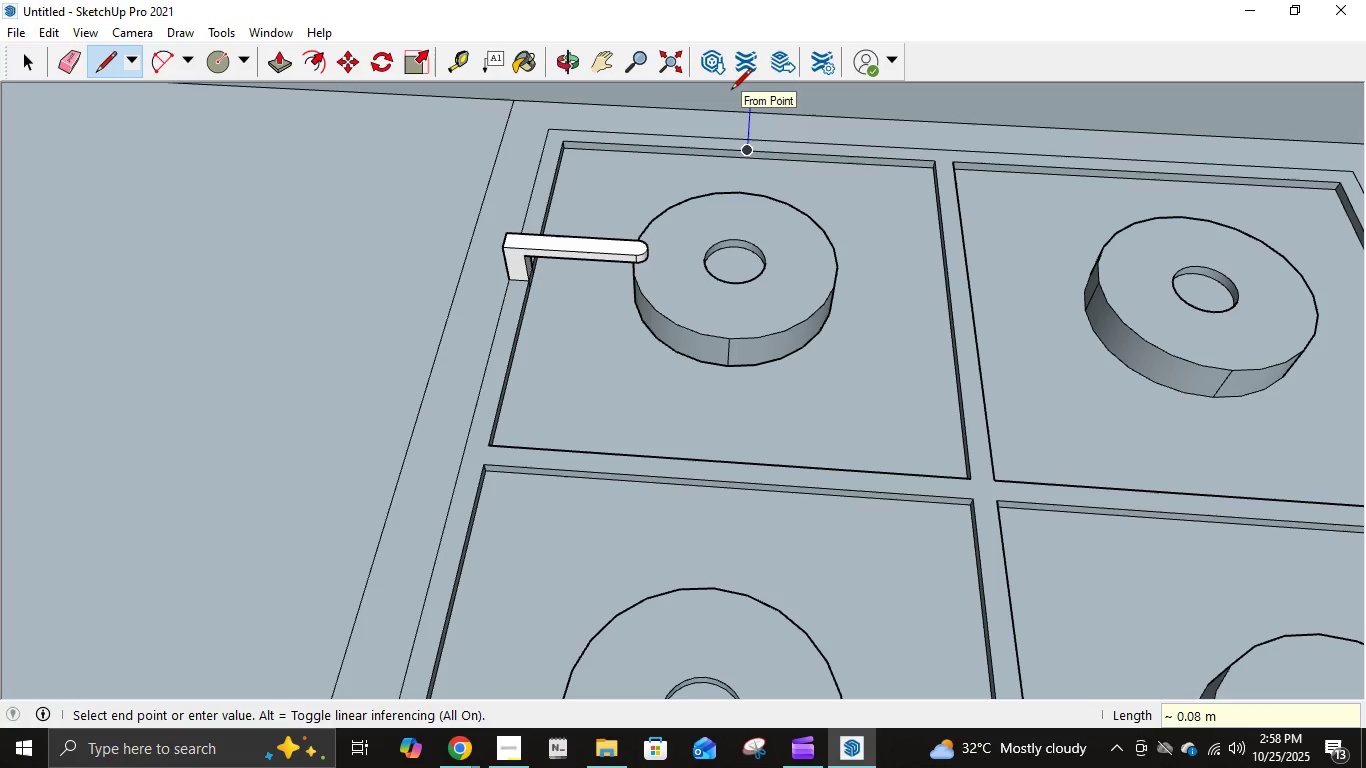 
key(NumpadDecimal)
 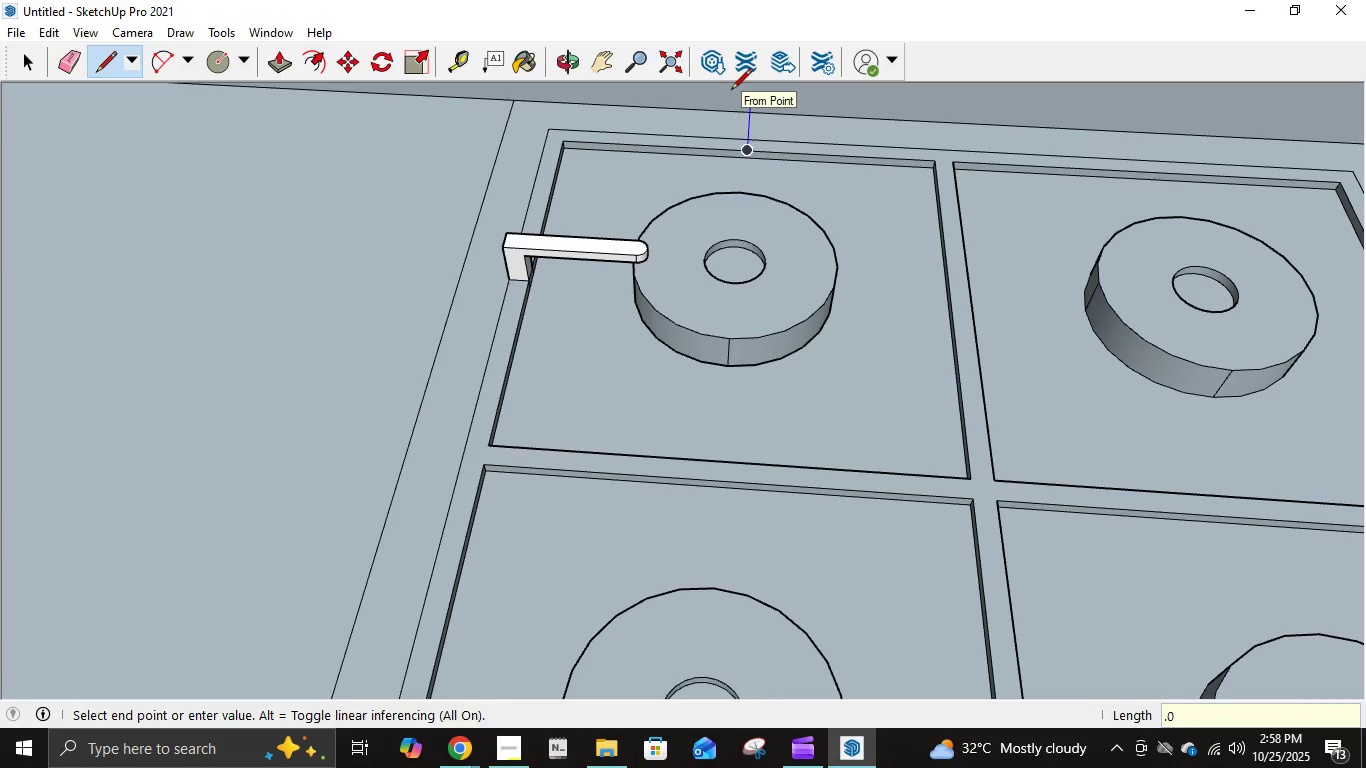 
key(Numpad0)
 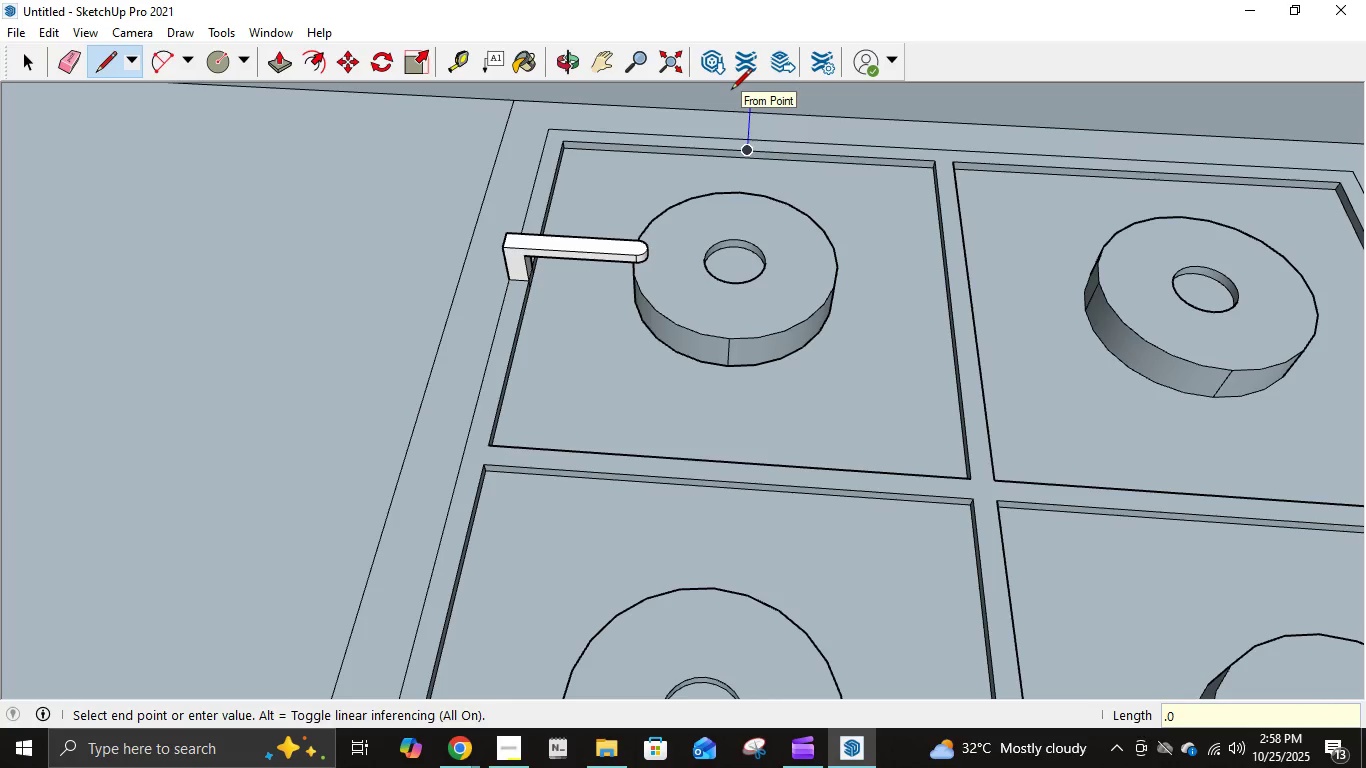 
key(Numpad4)
 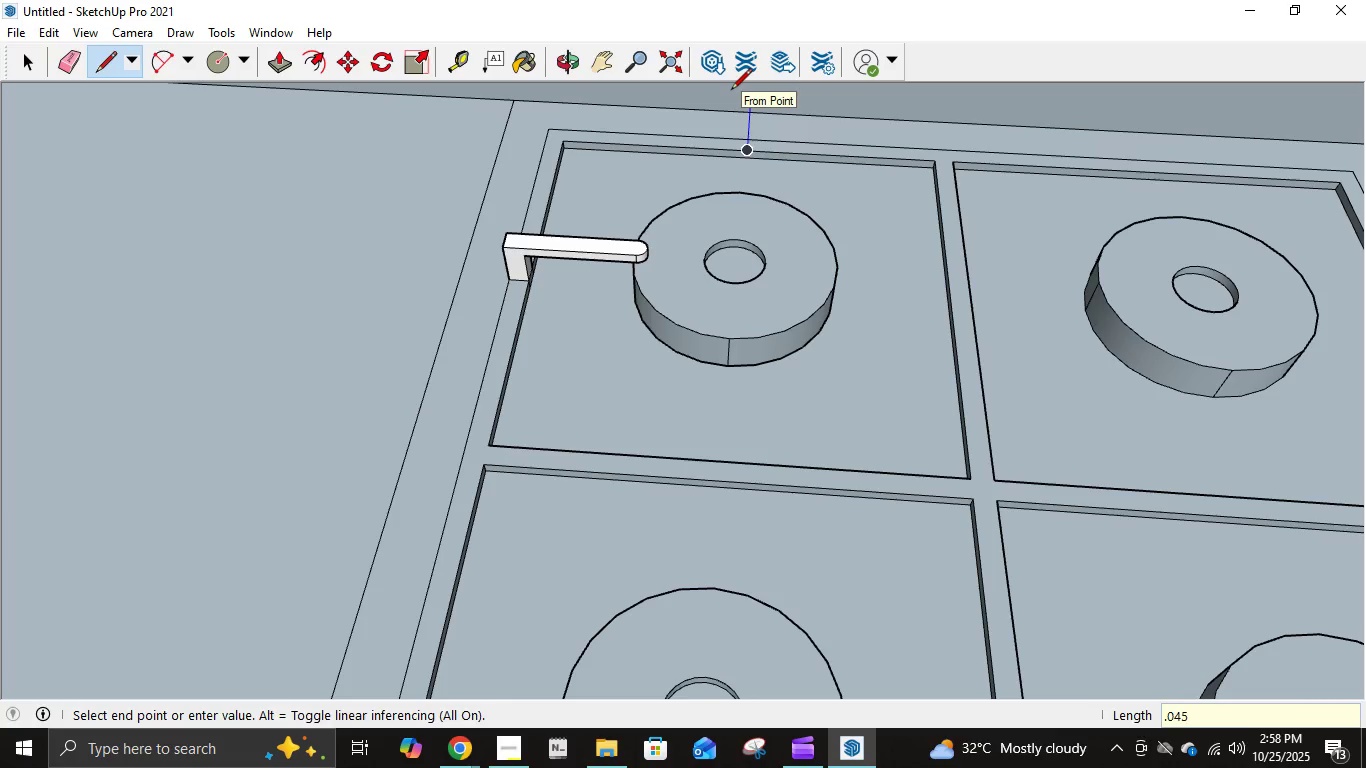 
key(Numpad5)
 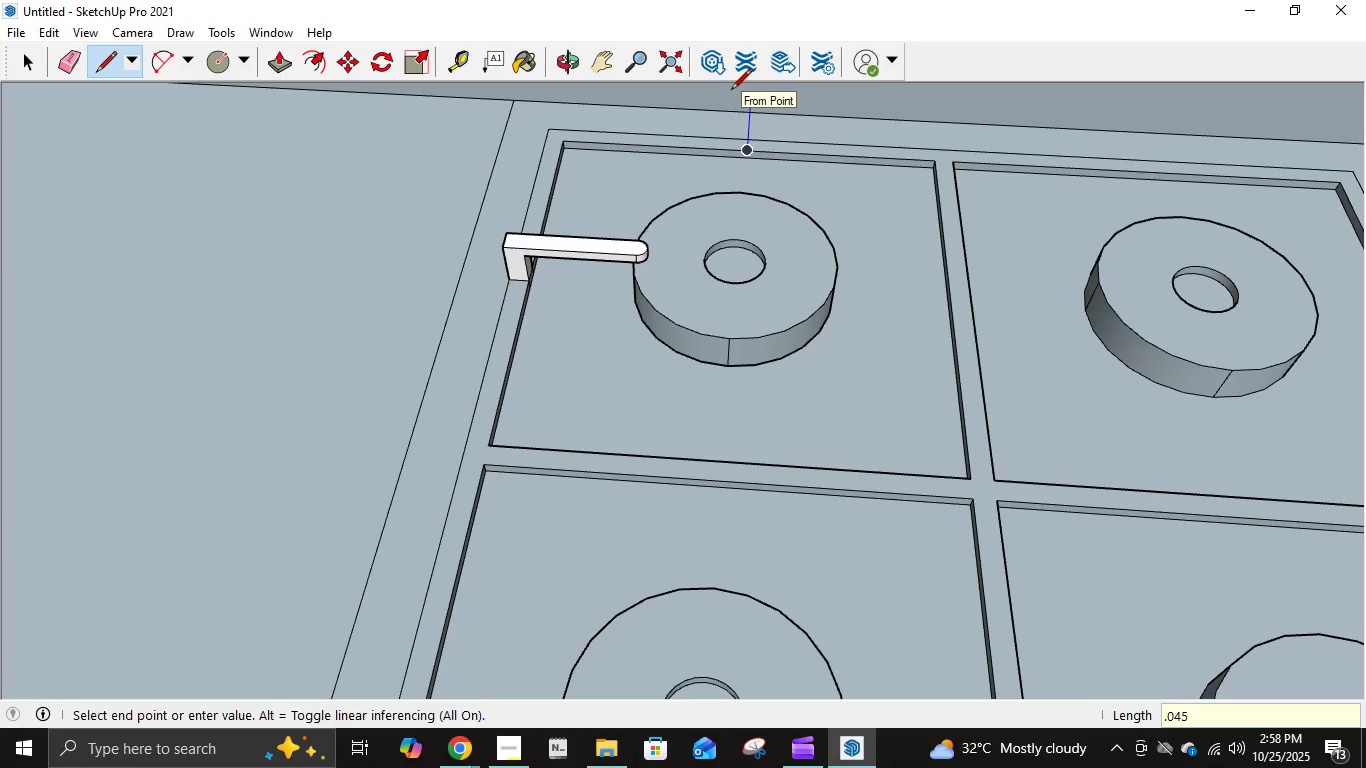 
key(NumpadEnter)
 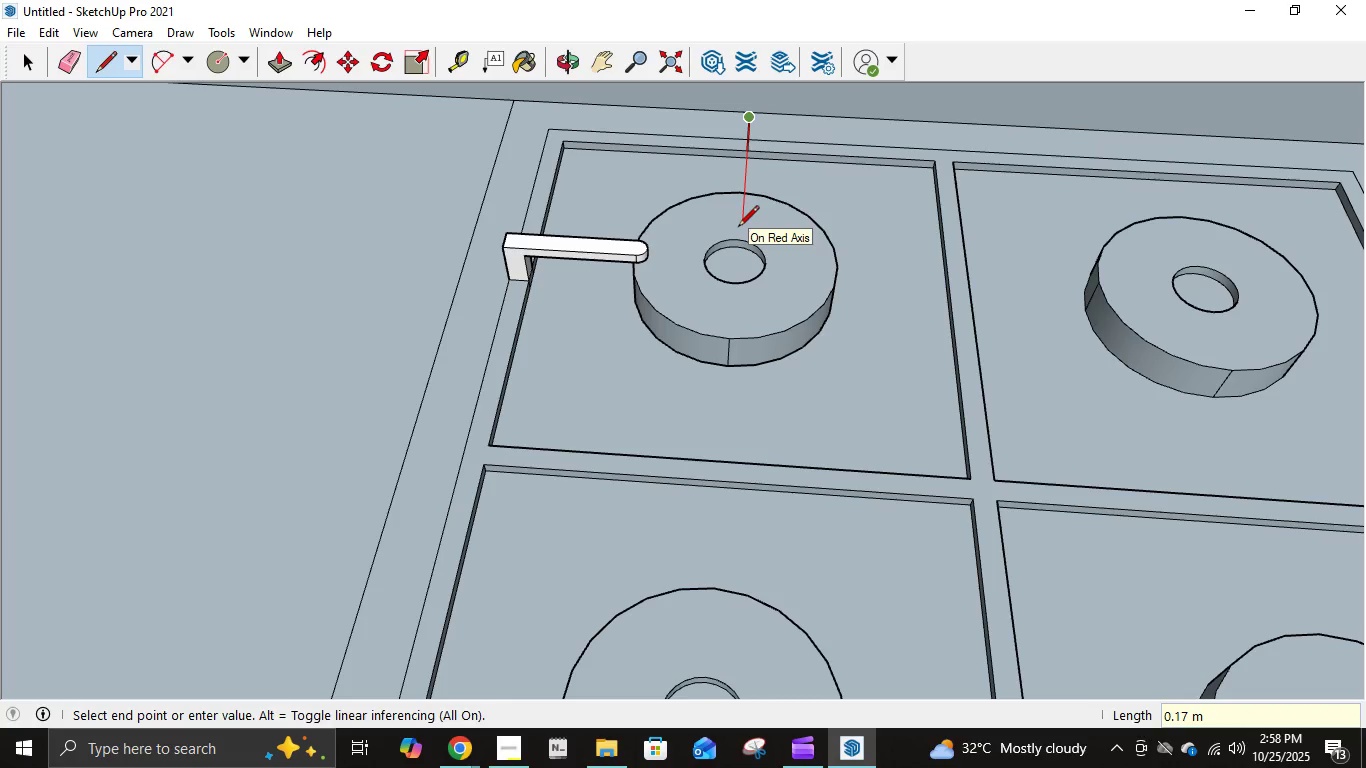 
key(NumpadDecimal)
 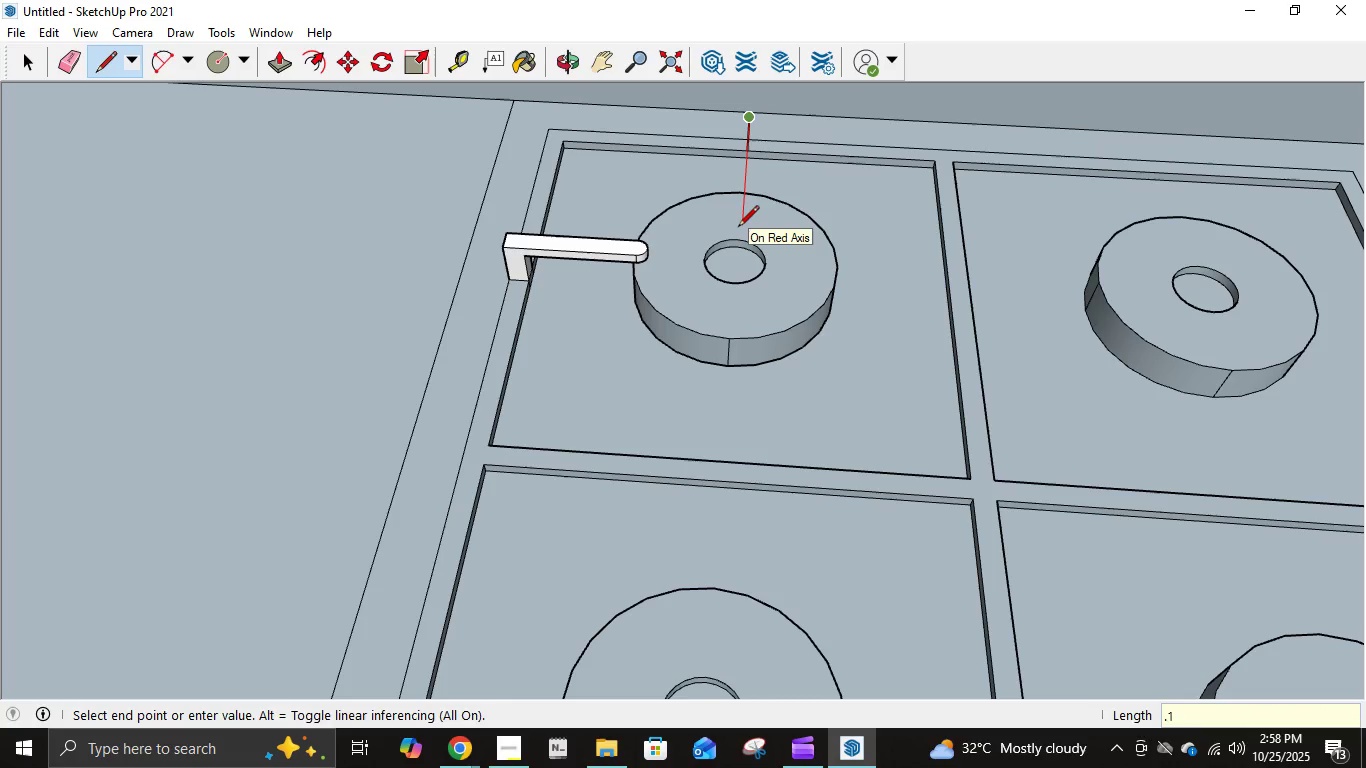 
key(Numpad1)
 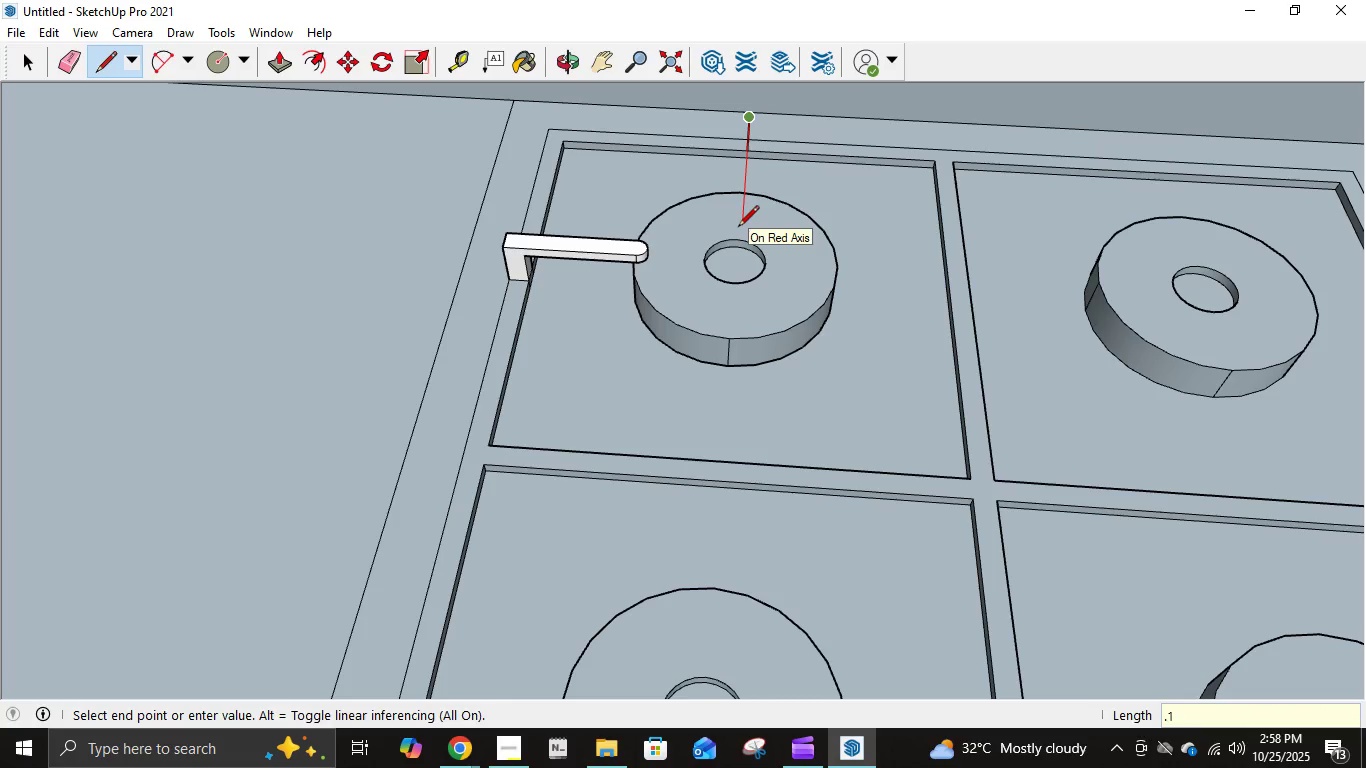 
key(Numpad2)
 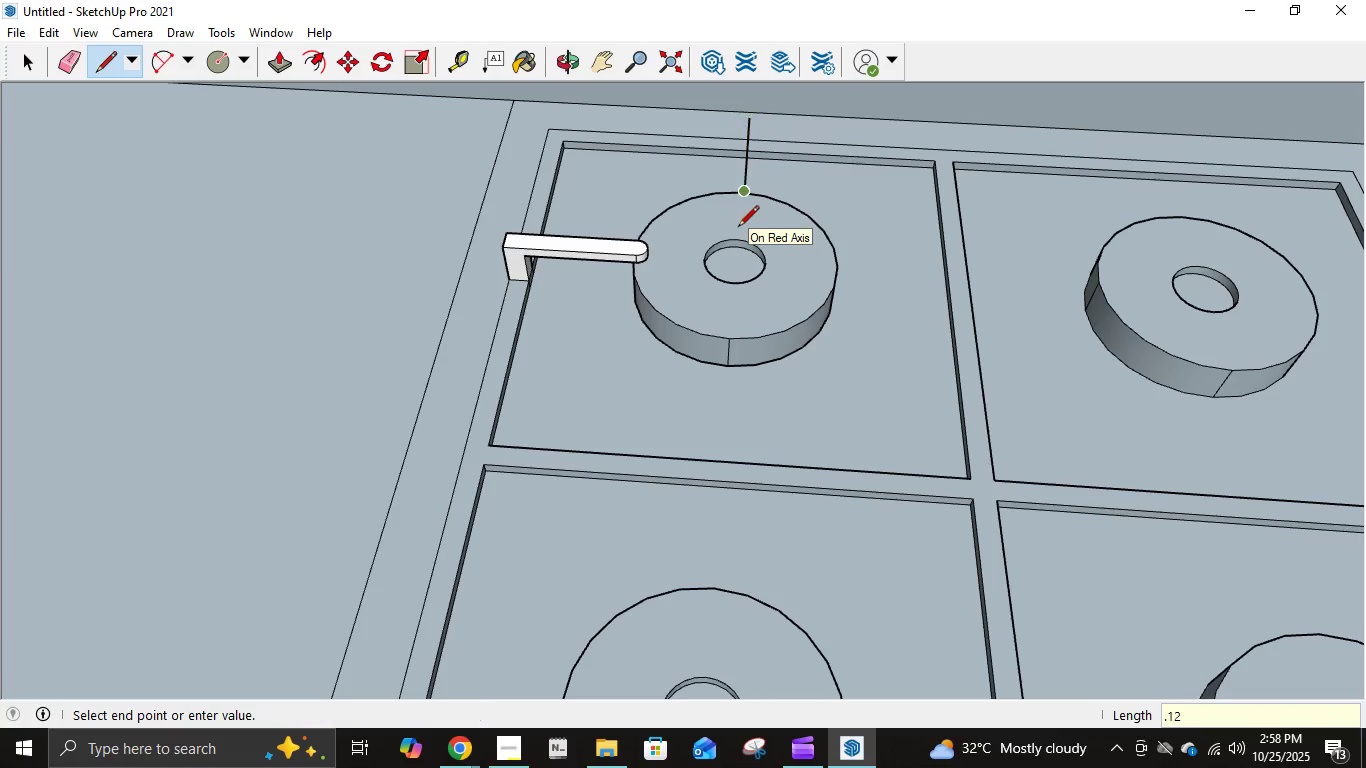 
key(NumpadEnter)
 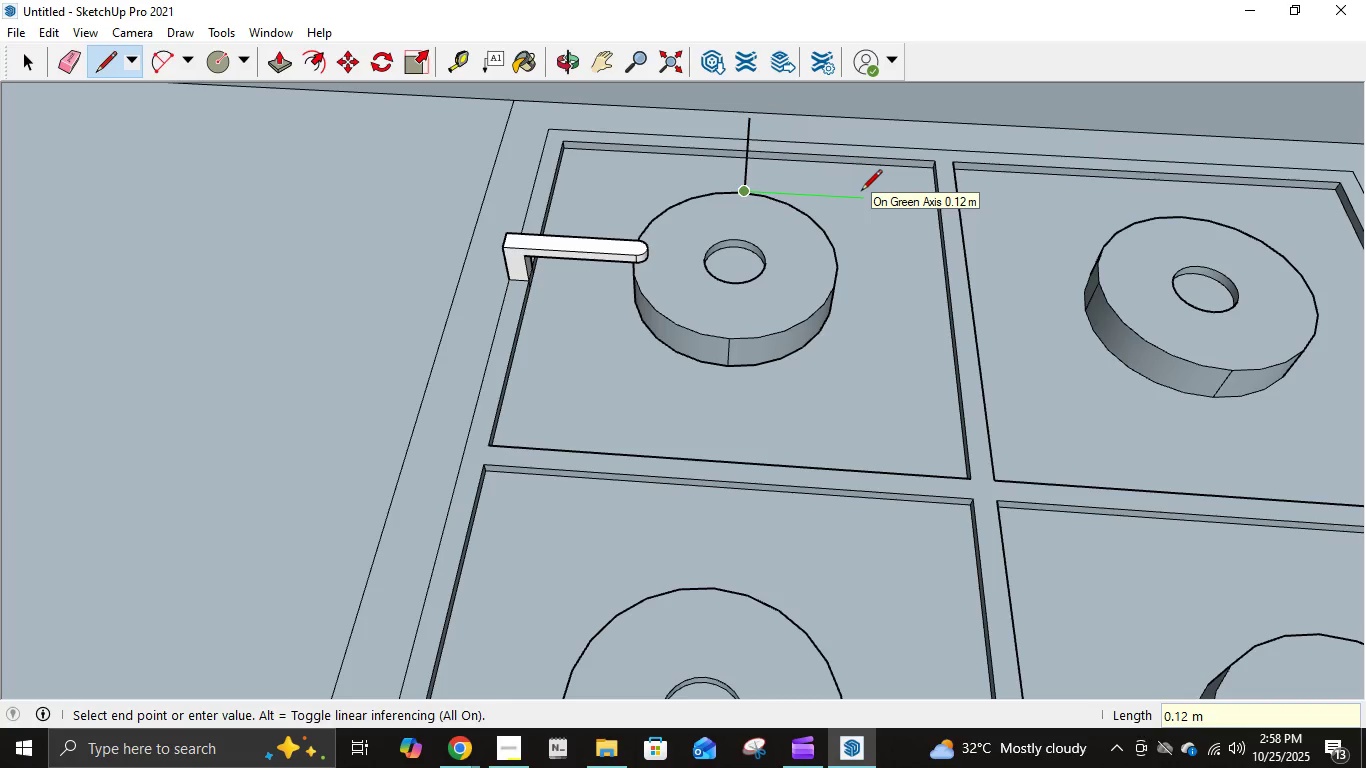 
key(NumpadDecimal)
 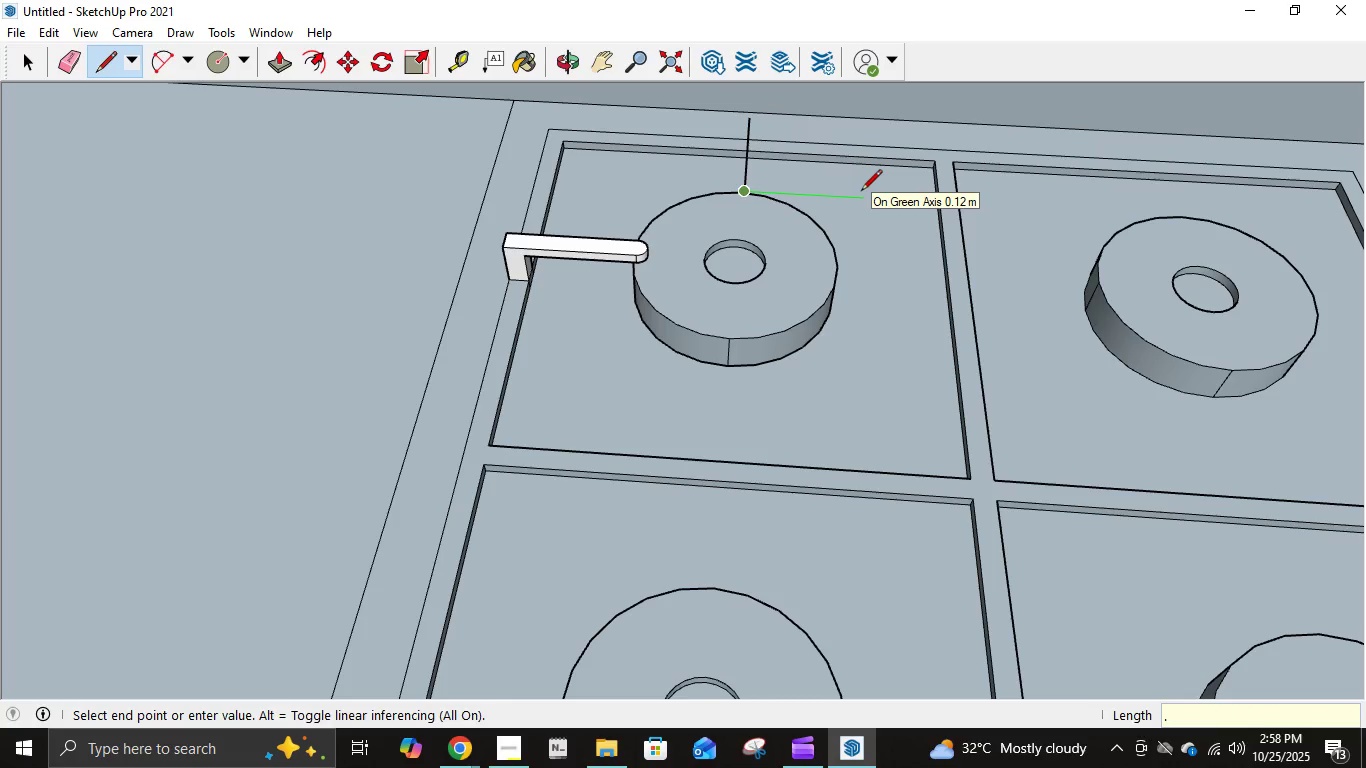 
key(Numpad0)
 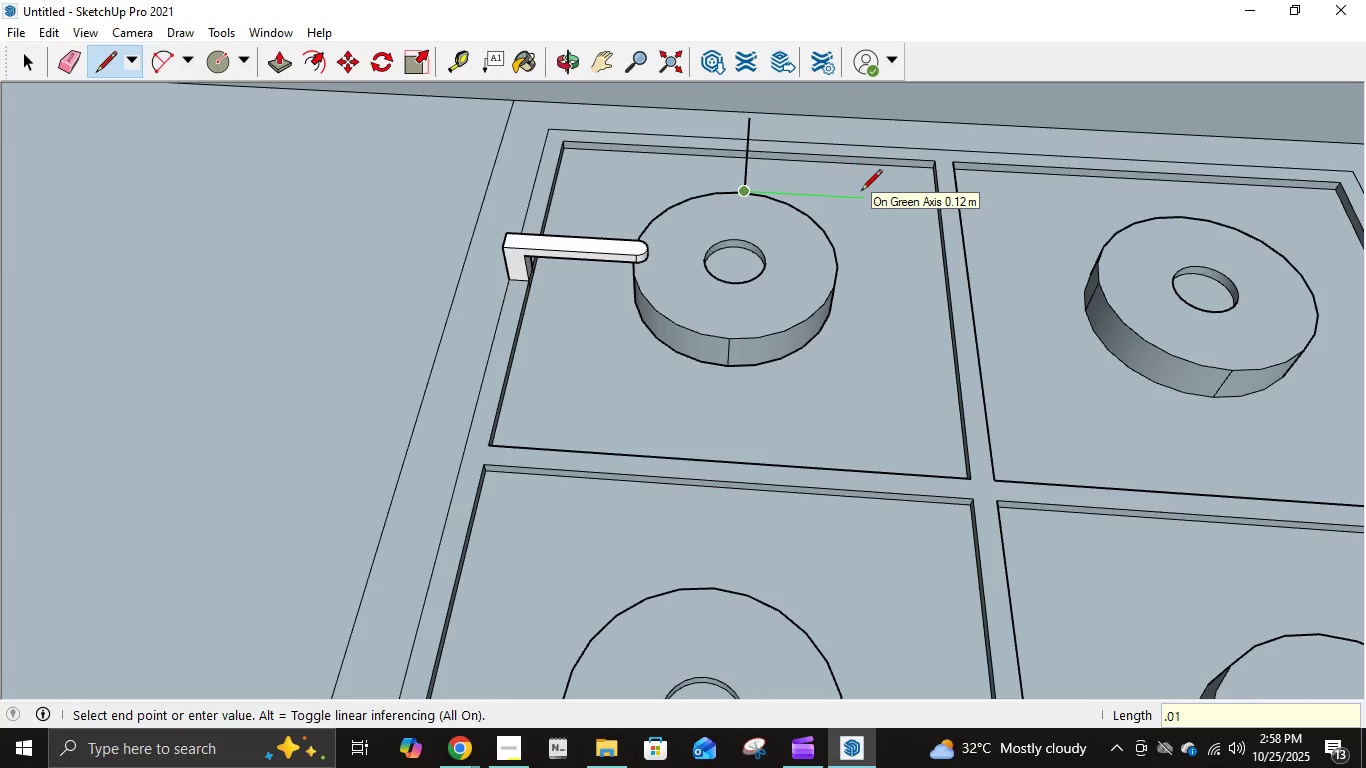 
key(Numpad1)
 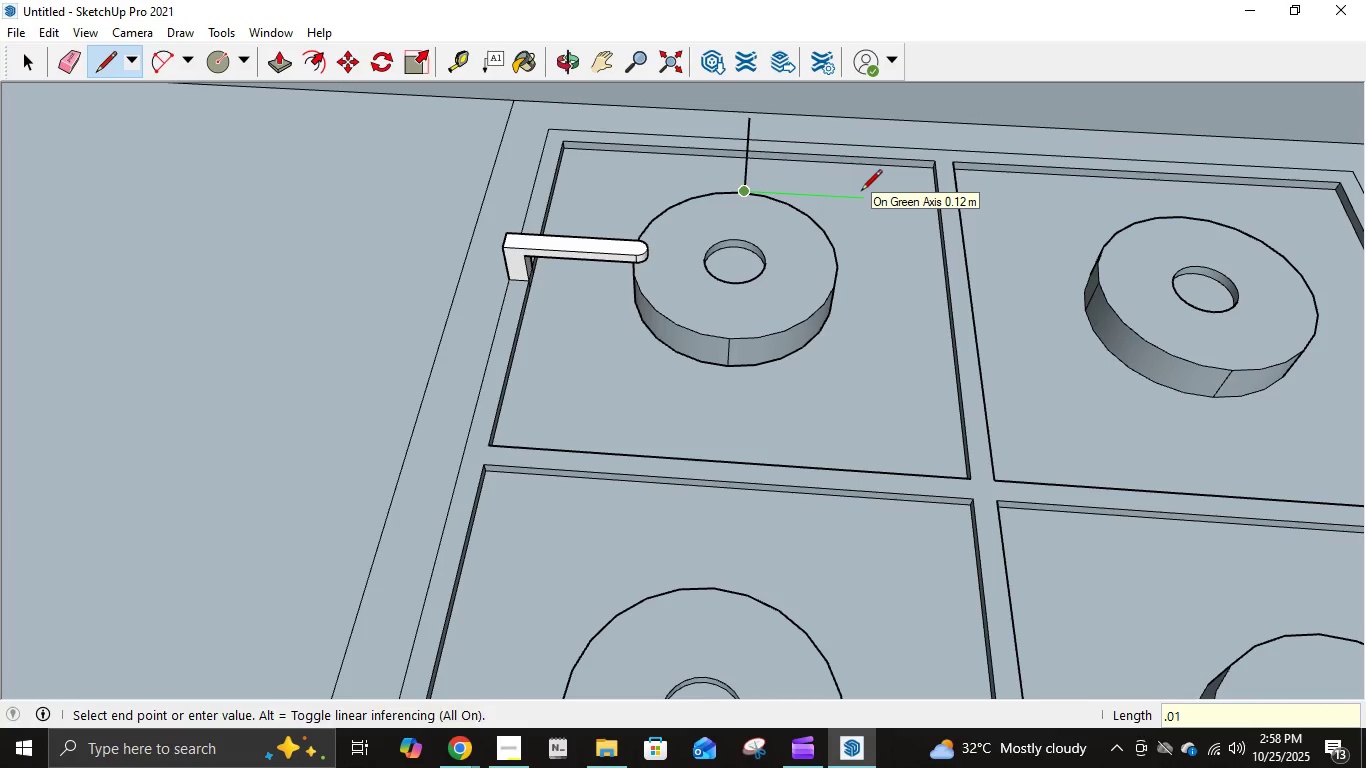 
key(NumpadDecimal)
 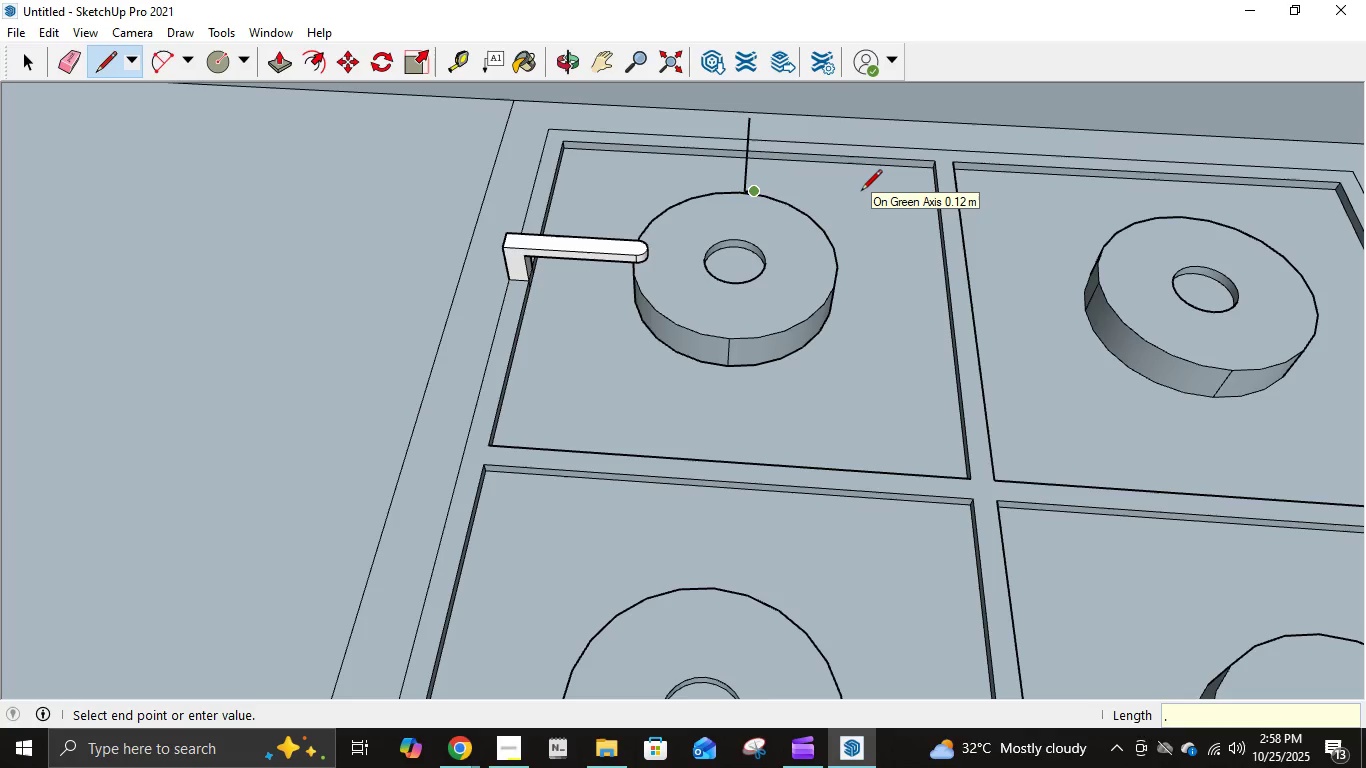 
key(NumpadEnter)
 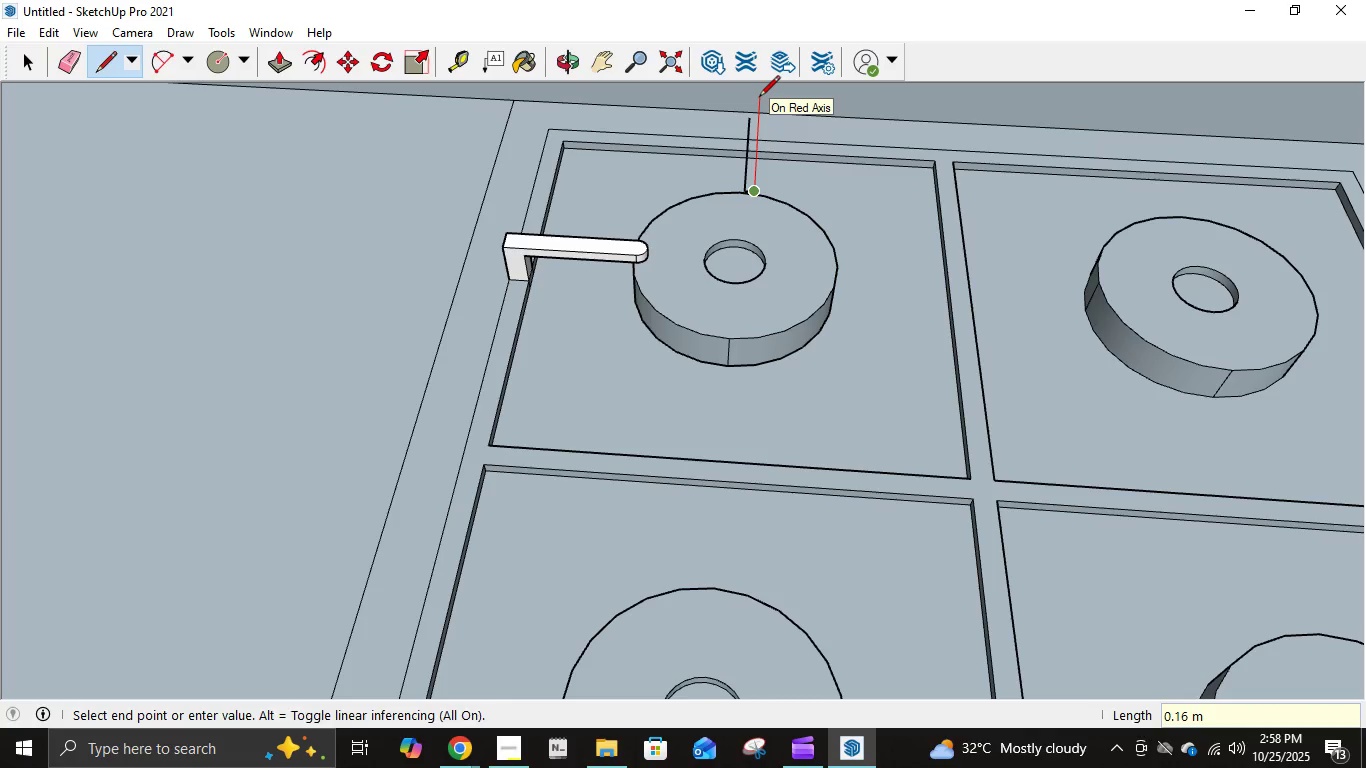 
key(Numpad1)
 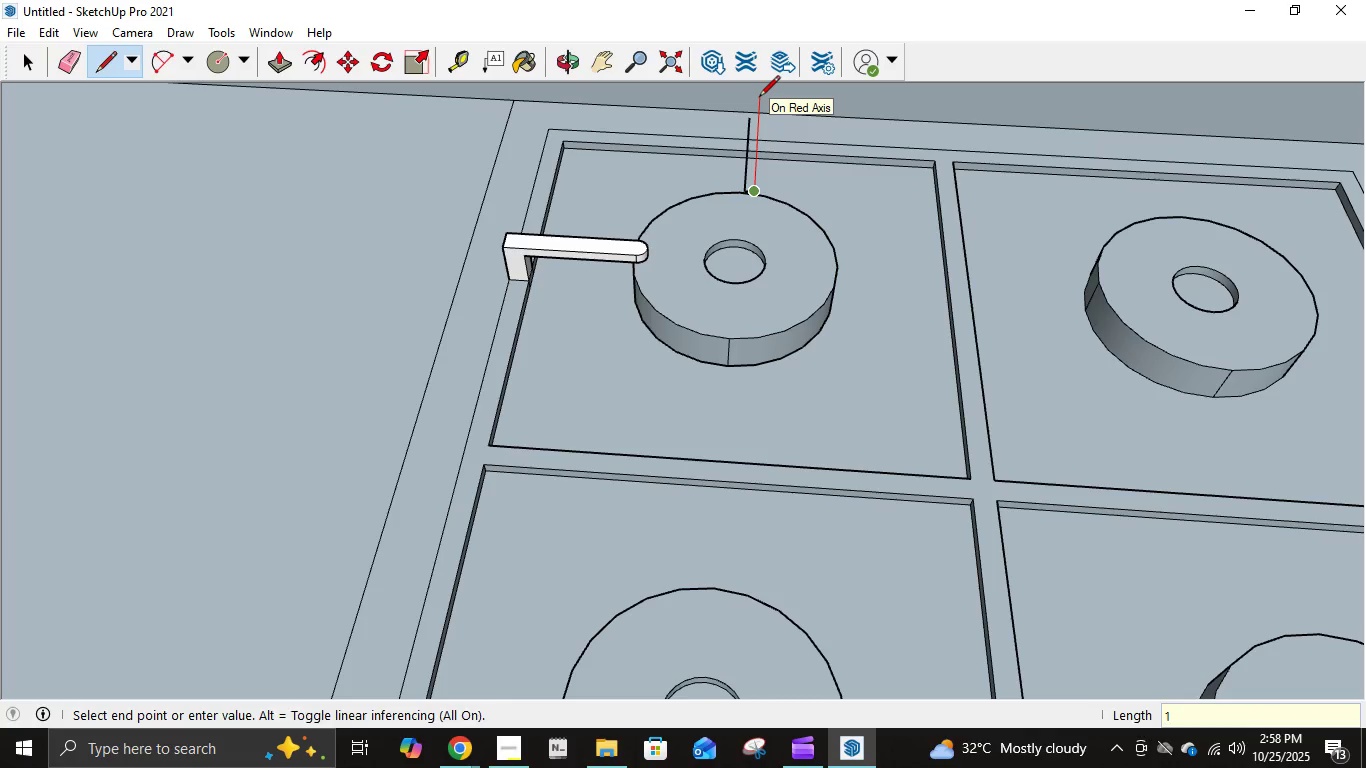 
key(Numpad2)
 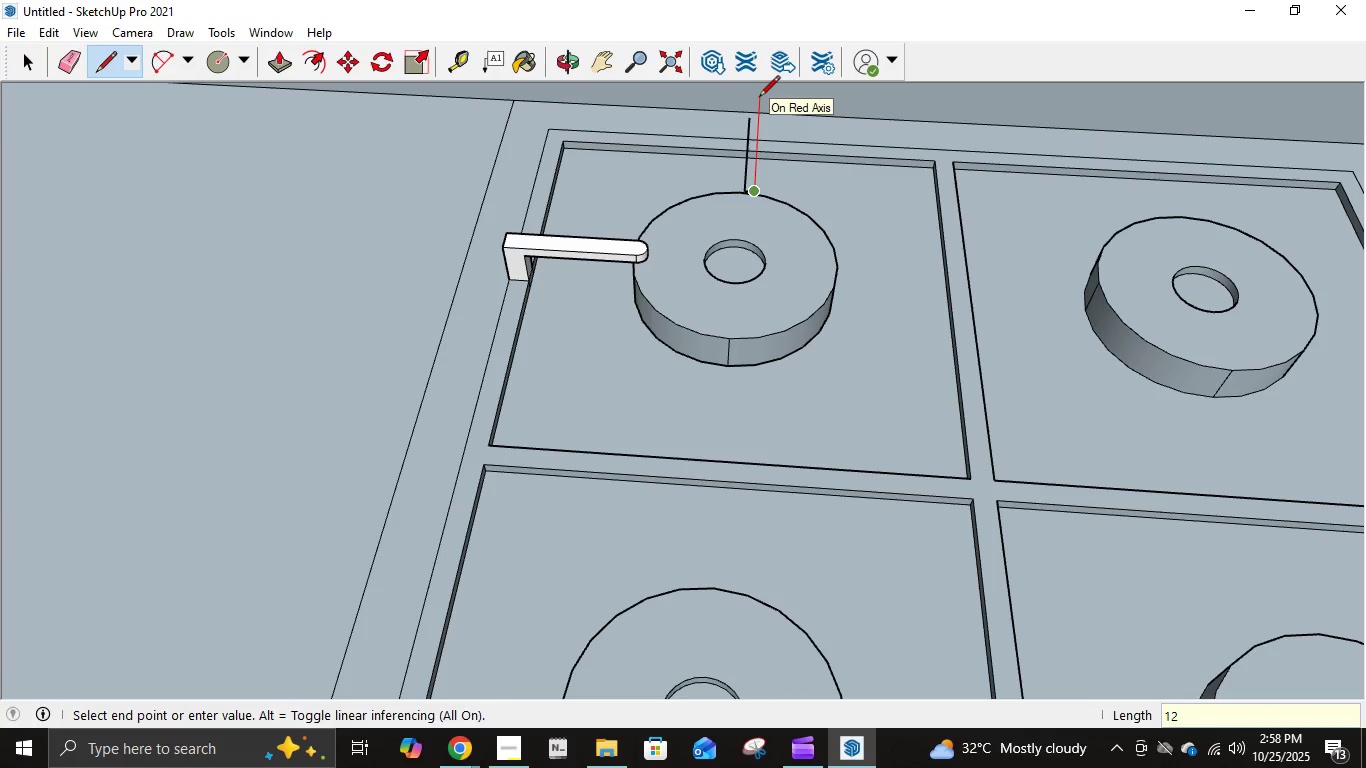 
key(Backspace)
 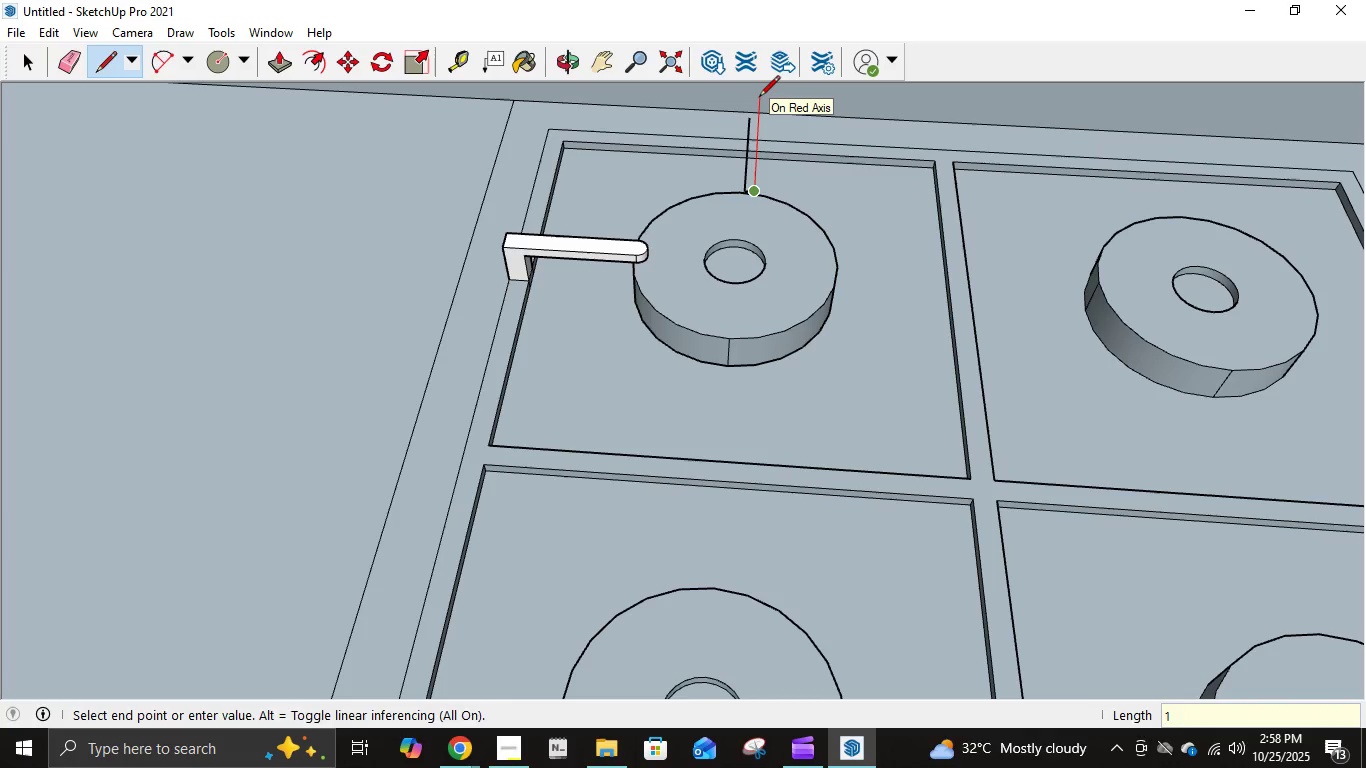 
key(Backspace)
 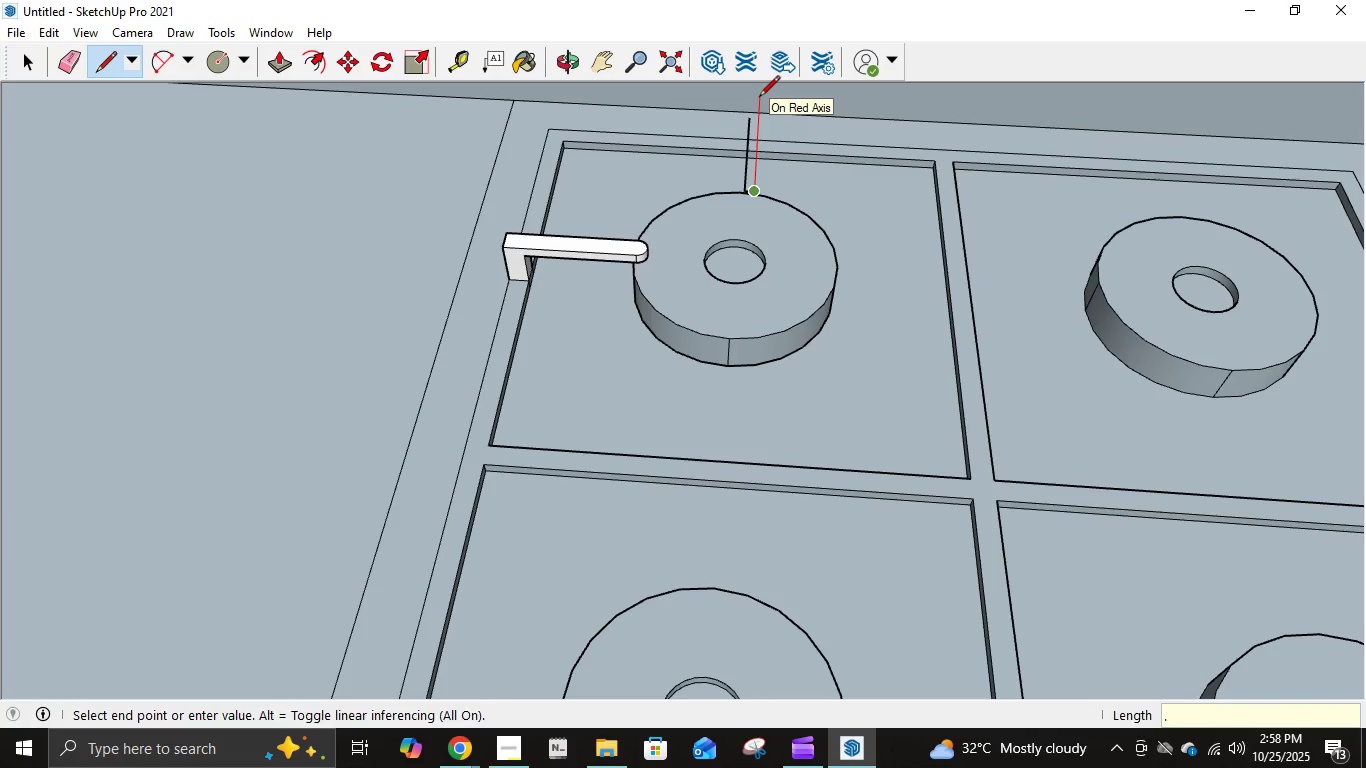 
key(NumpadDecimal)
 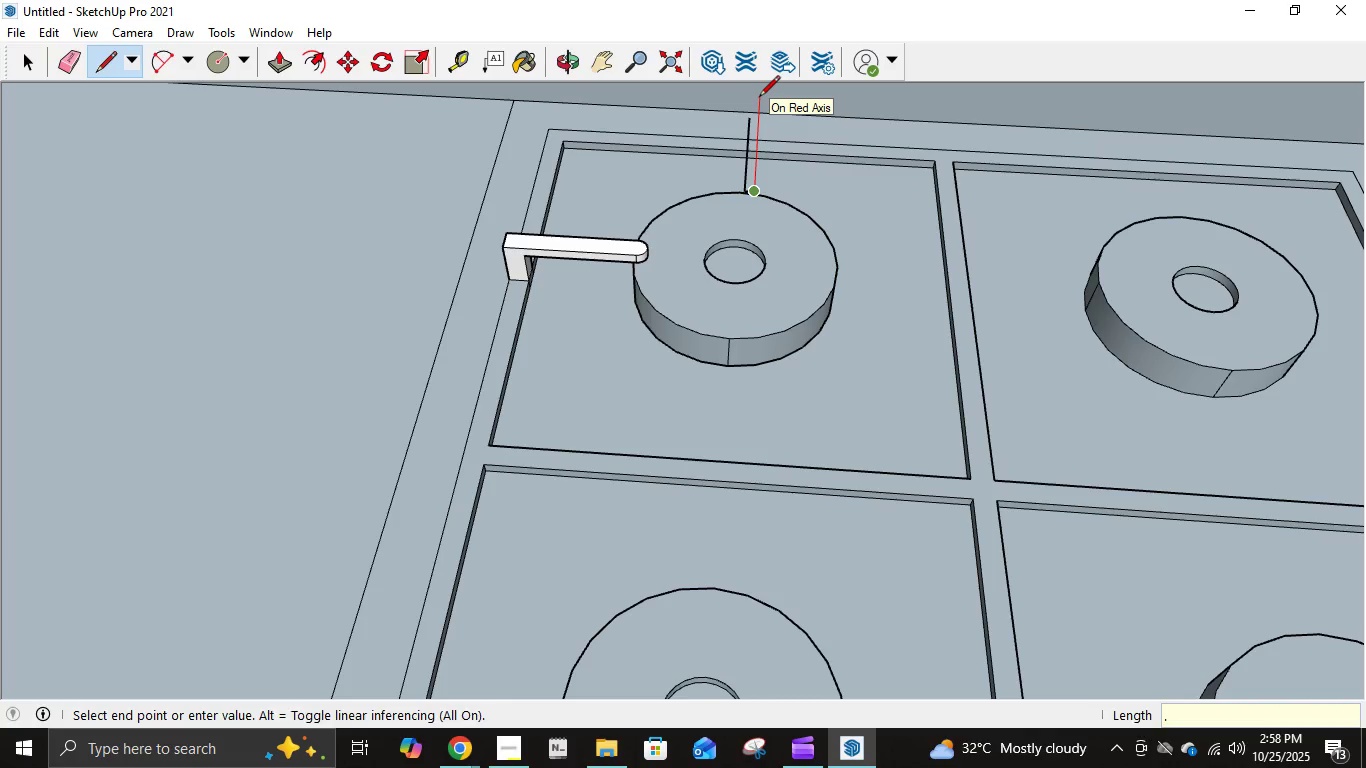 
key(Numpad1)
 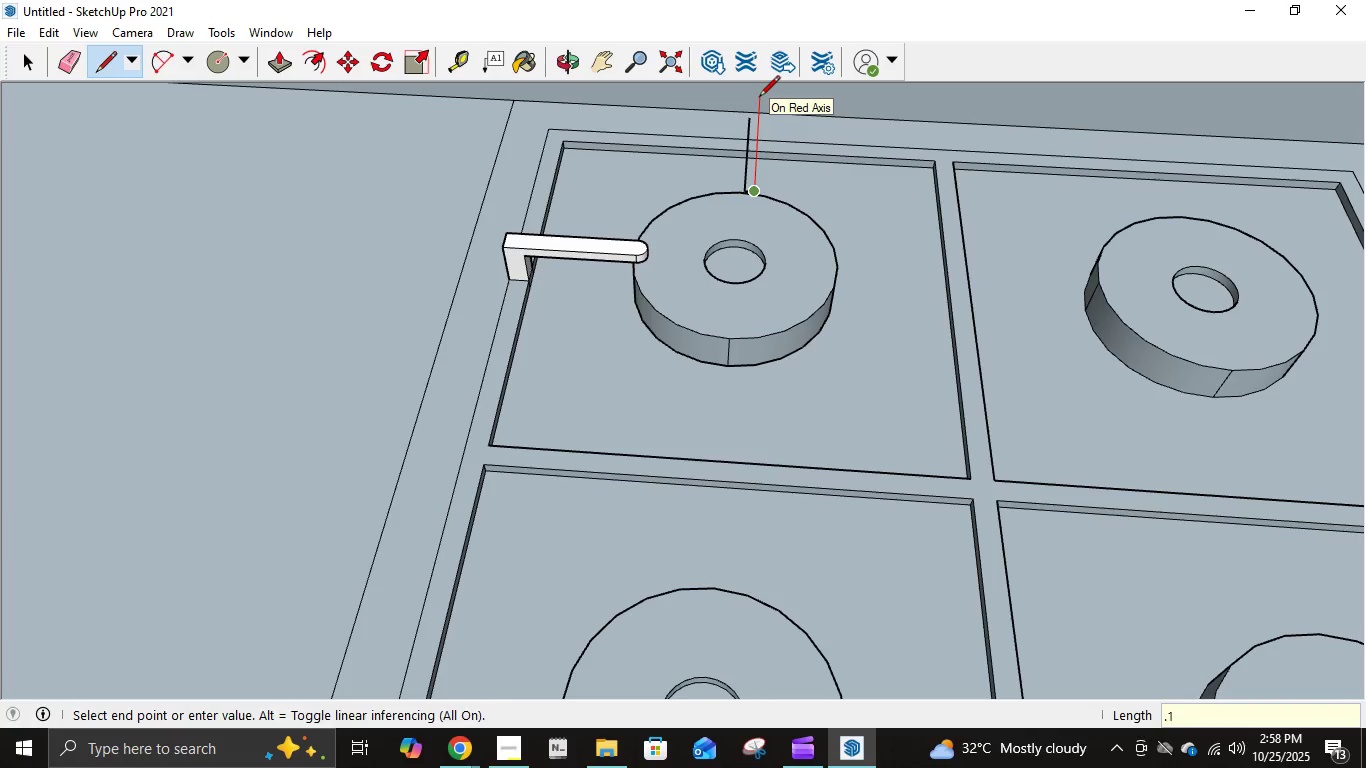 
key(Numpad2)
 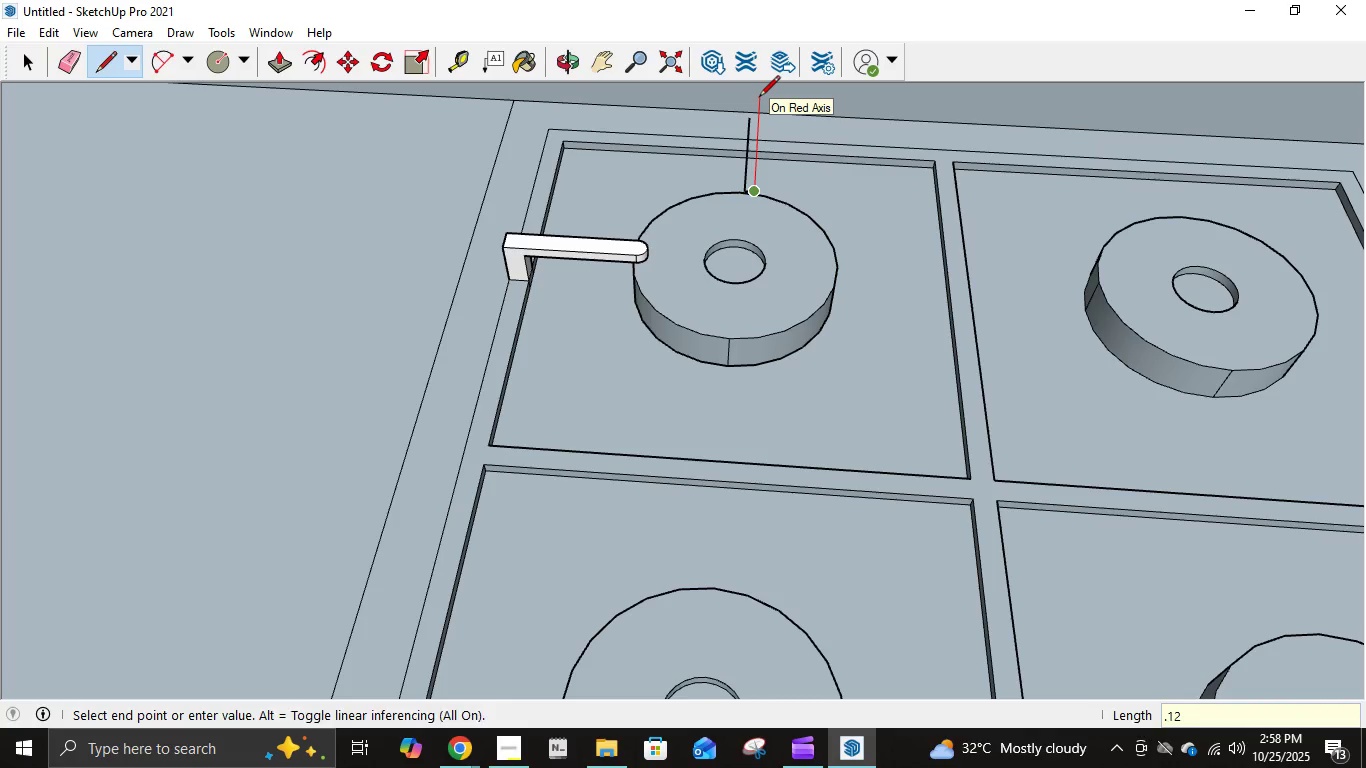 
key(NumpadEnter)
 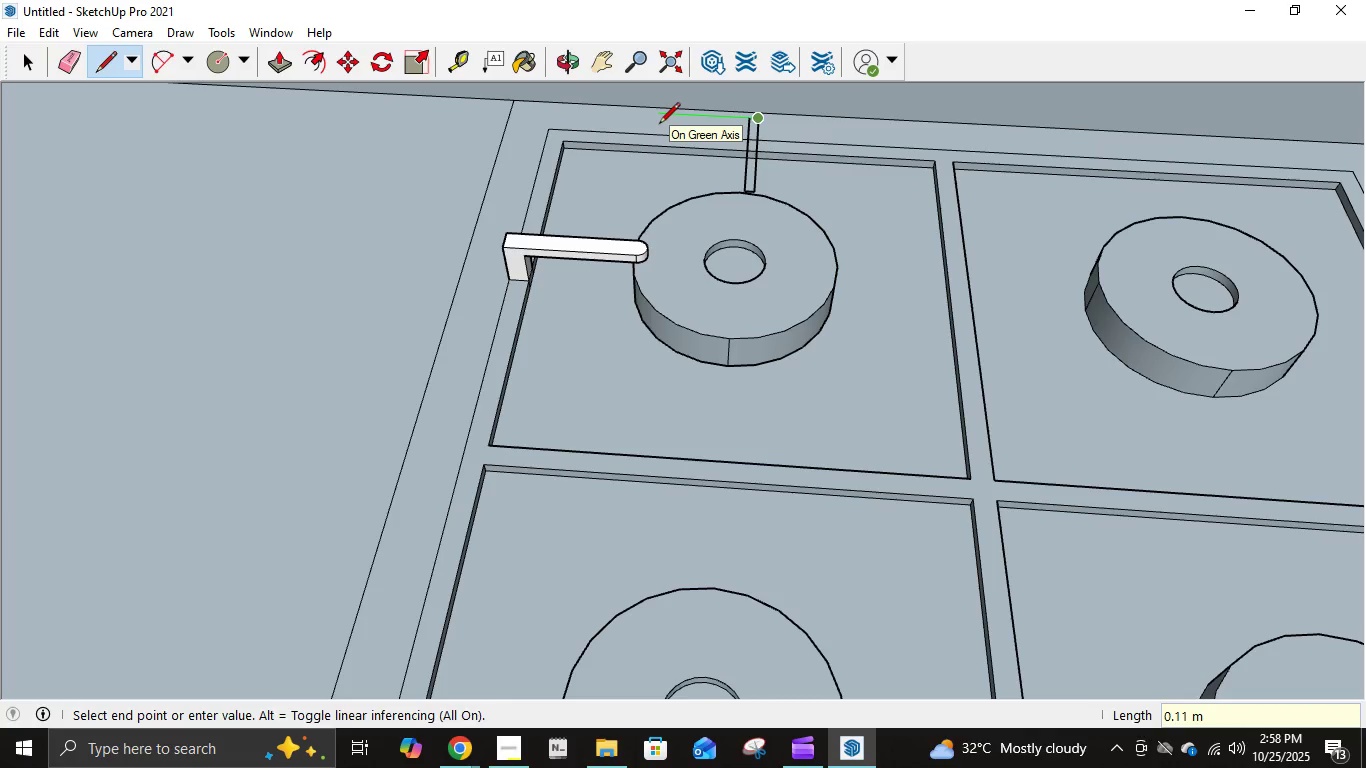 
key(NumpadDecimal)
 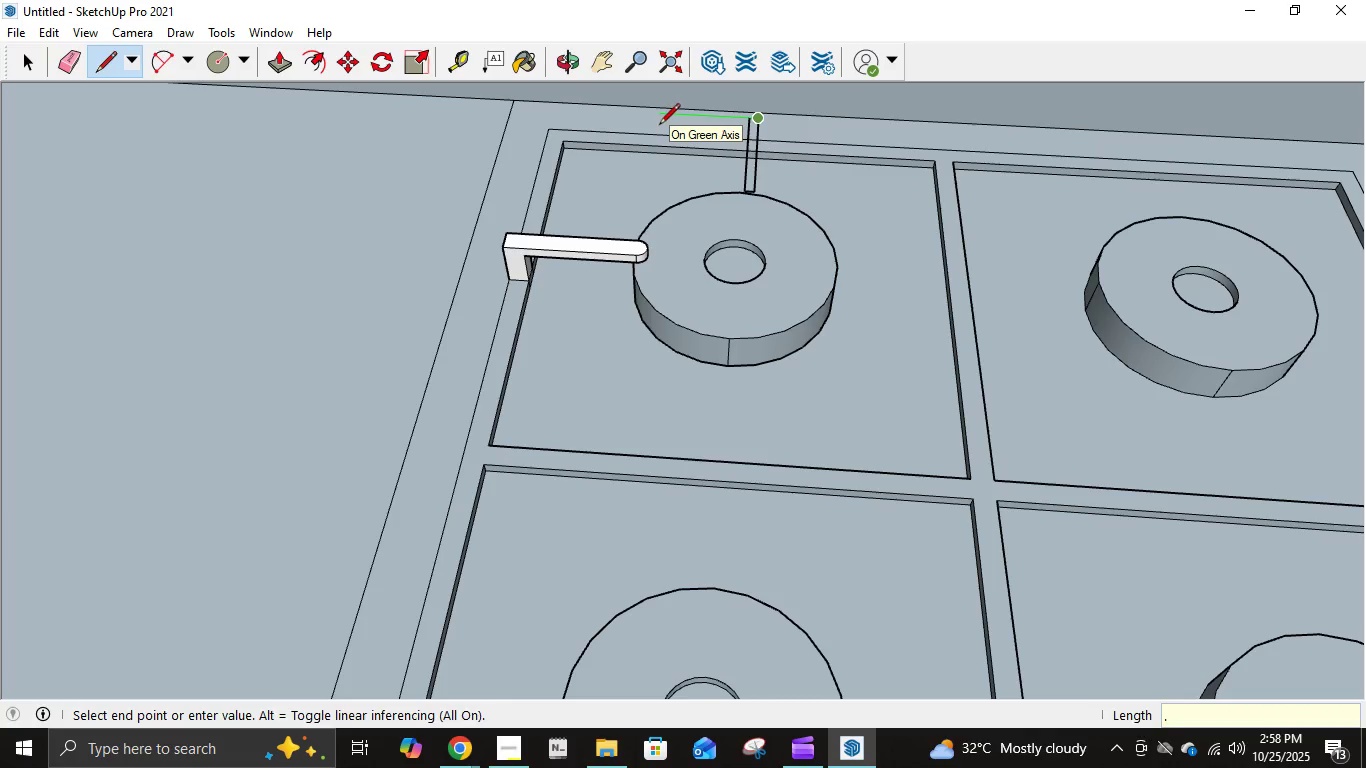 
key(Numpad0)
 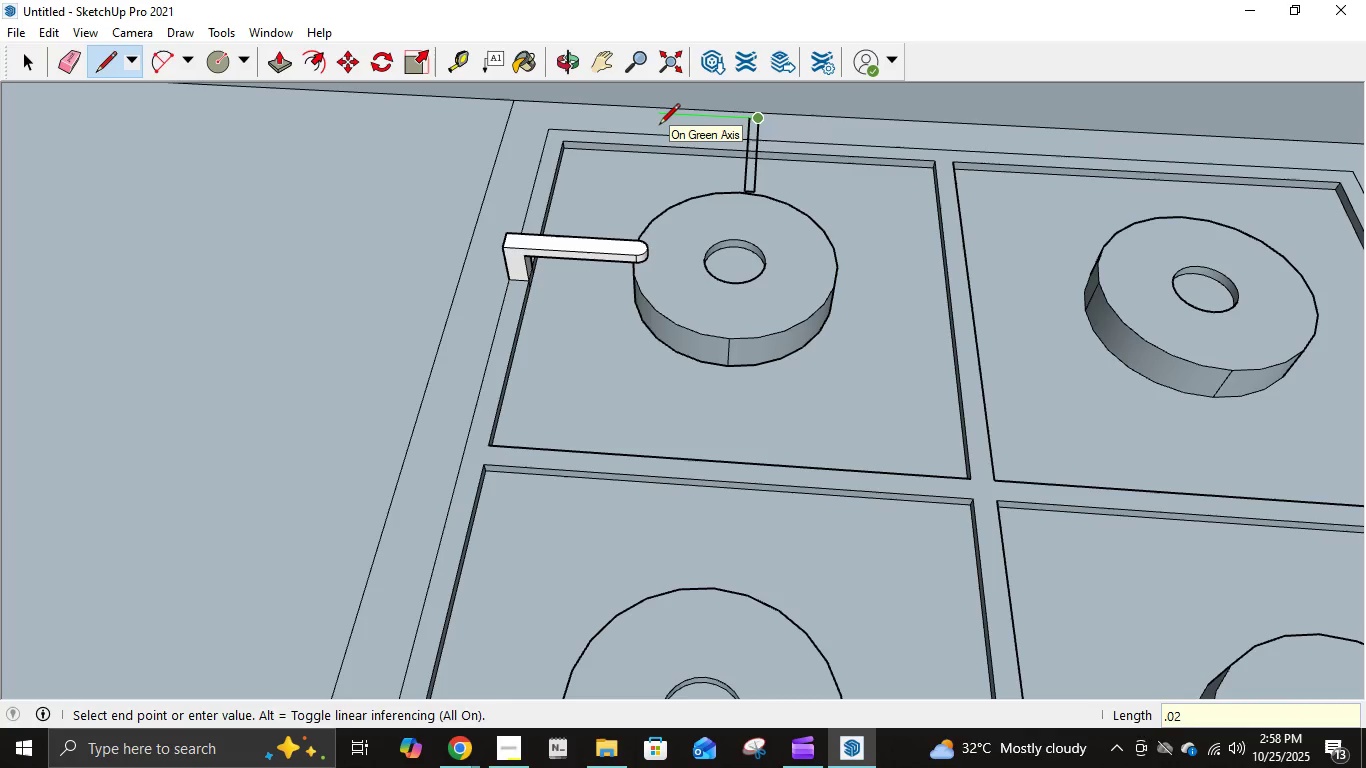 
key(Numpad2)
 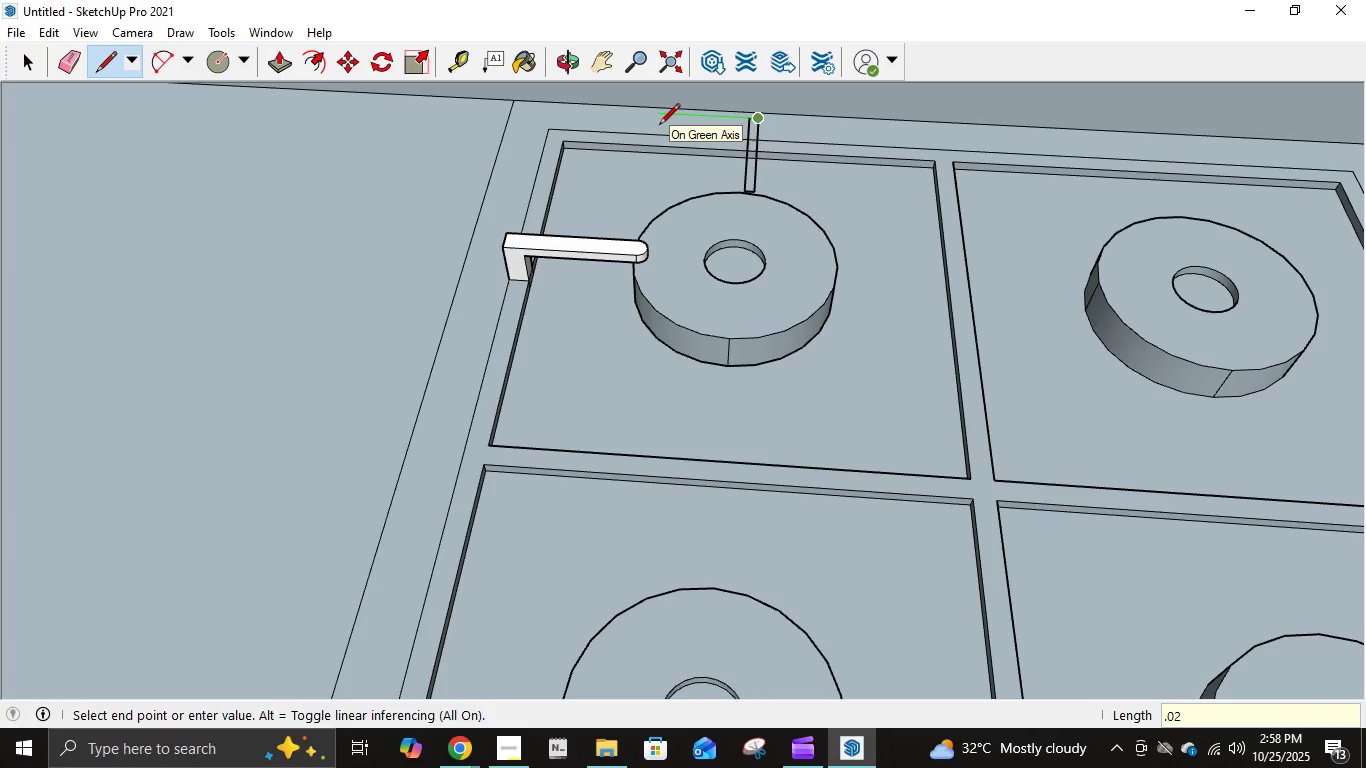 
key(NumpadEnter)
 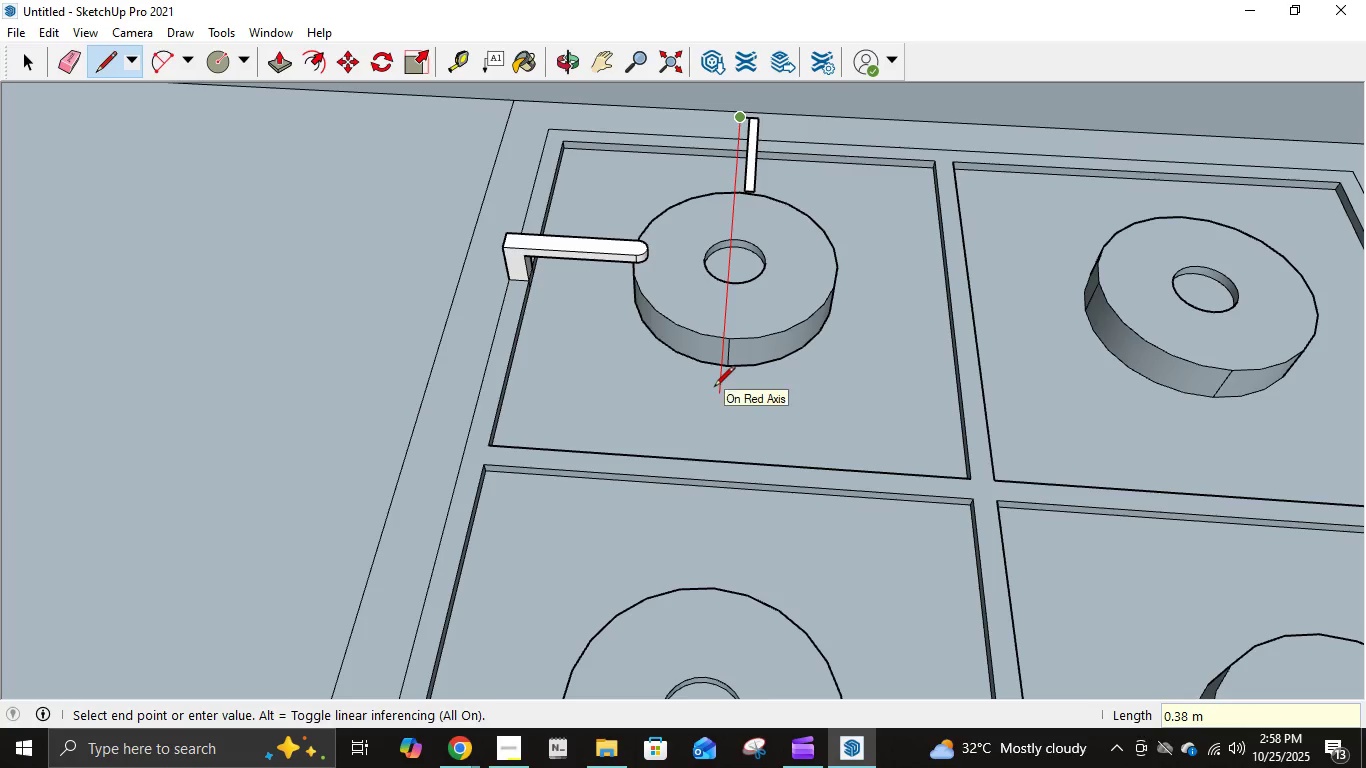 
key(NumpadDecimal)
 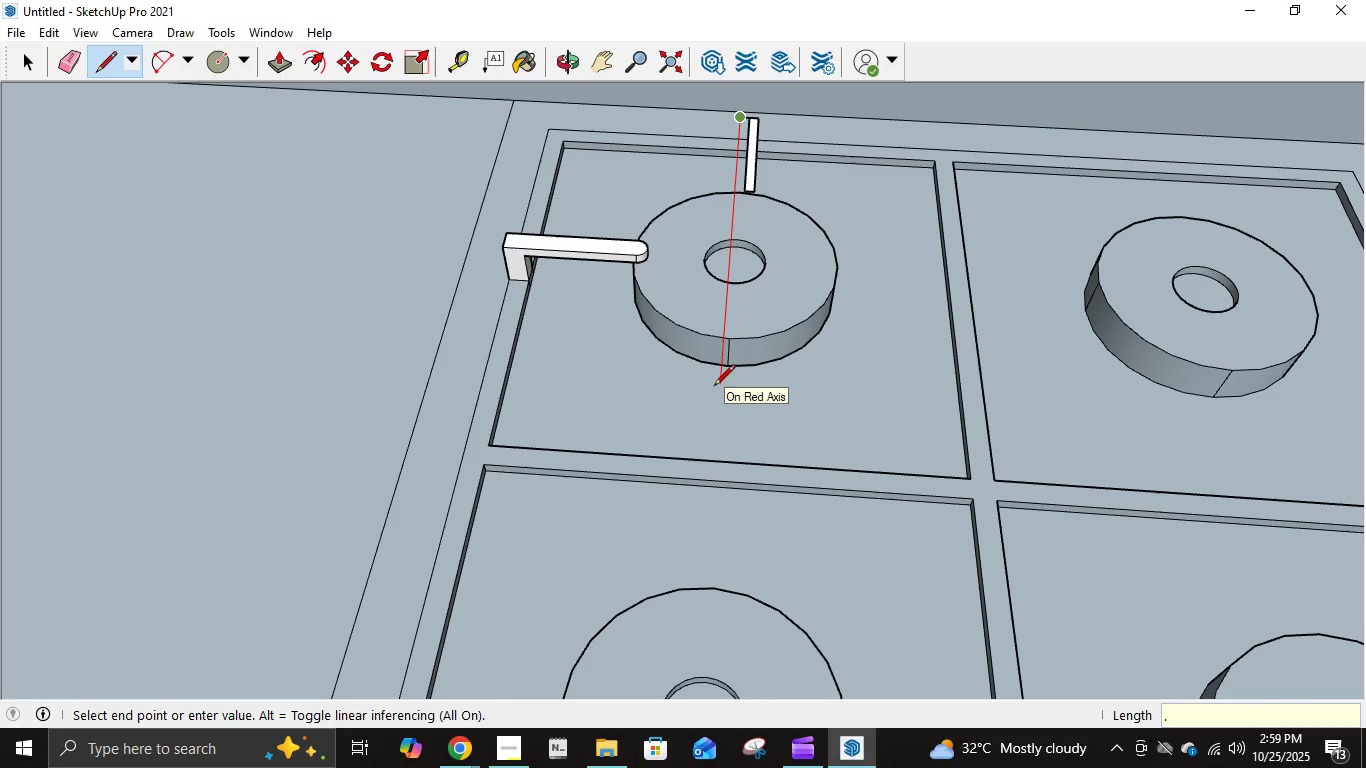 
key(Numpad1)
 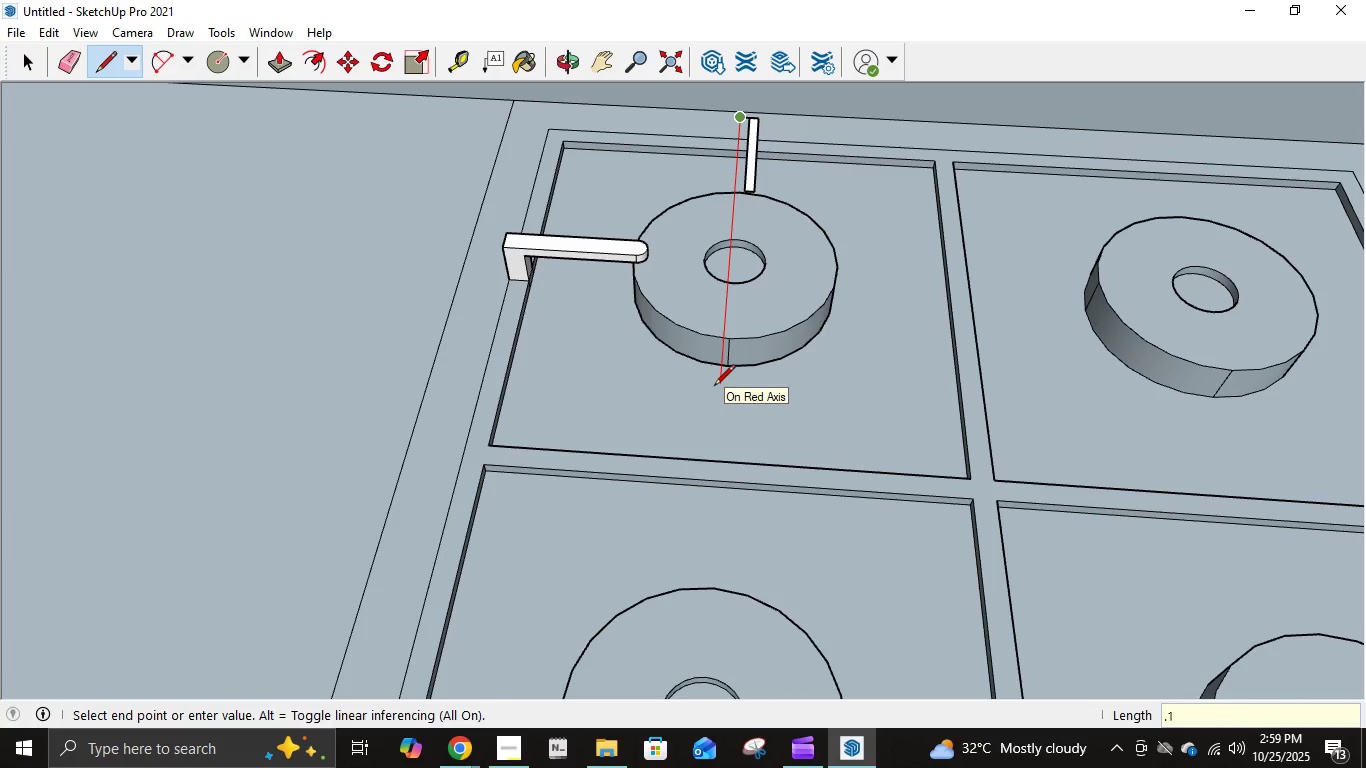 
key(Numpad2)
 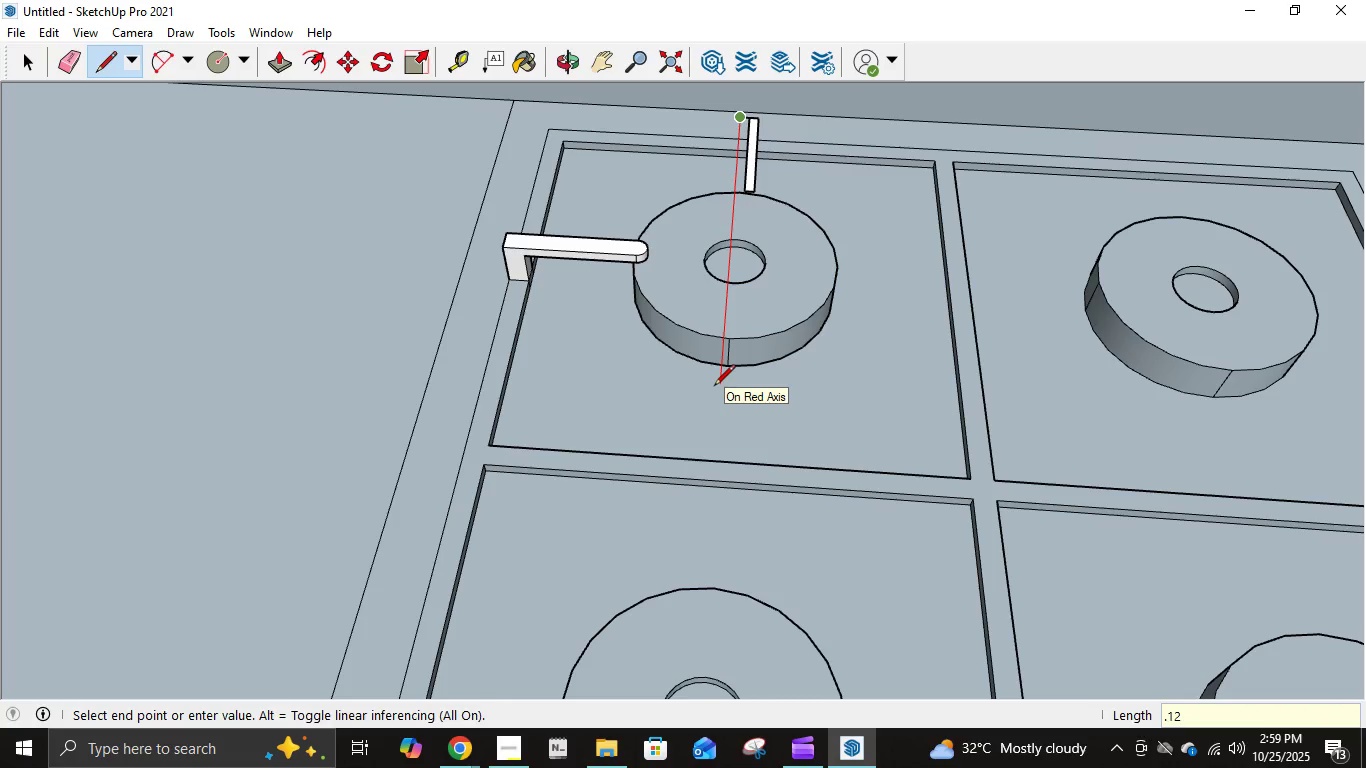 
key(NumpadEnter)
 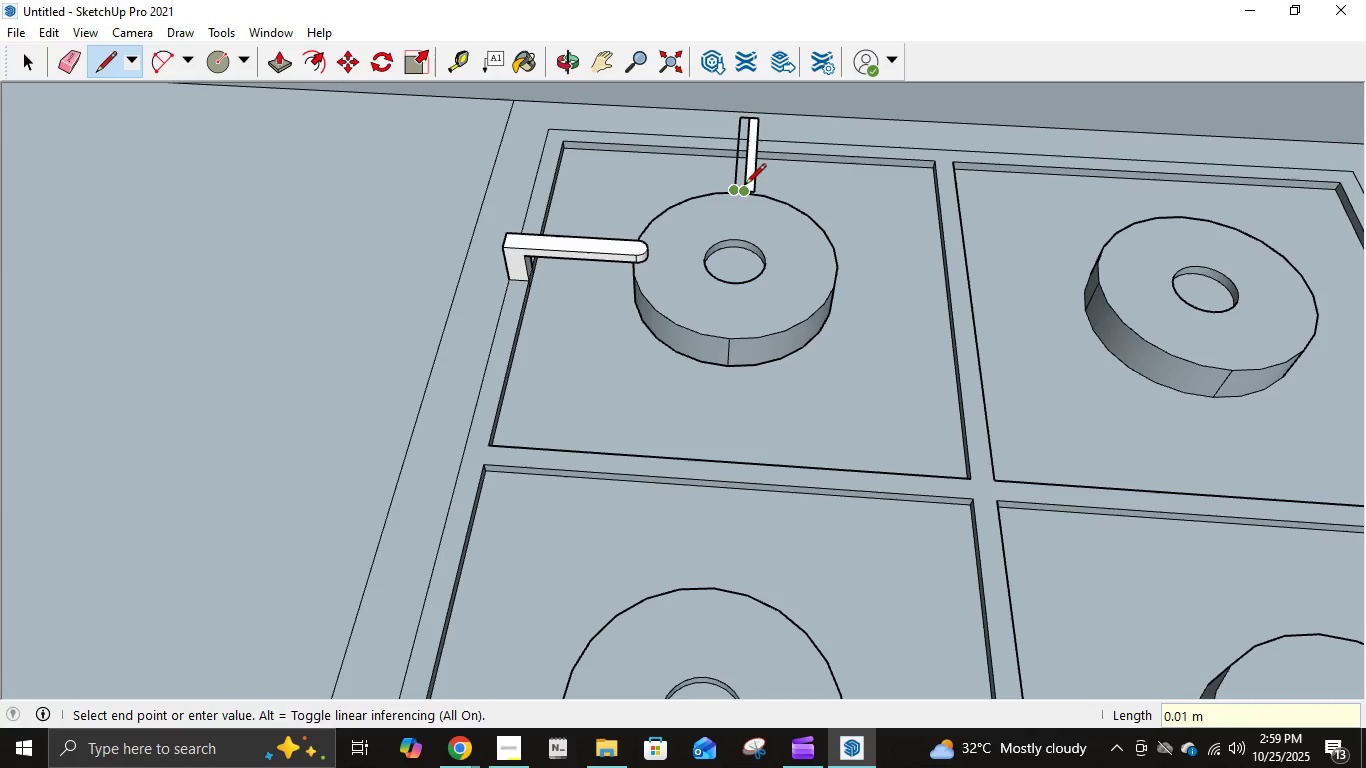 
scroll: coordinate [748, 185], scroll_direction: up, amount: 12.0
 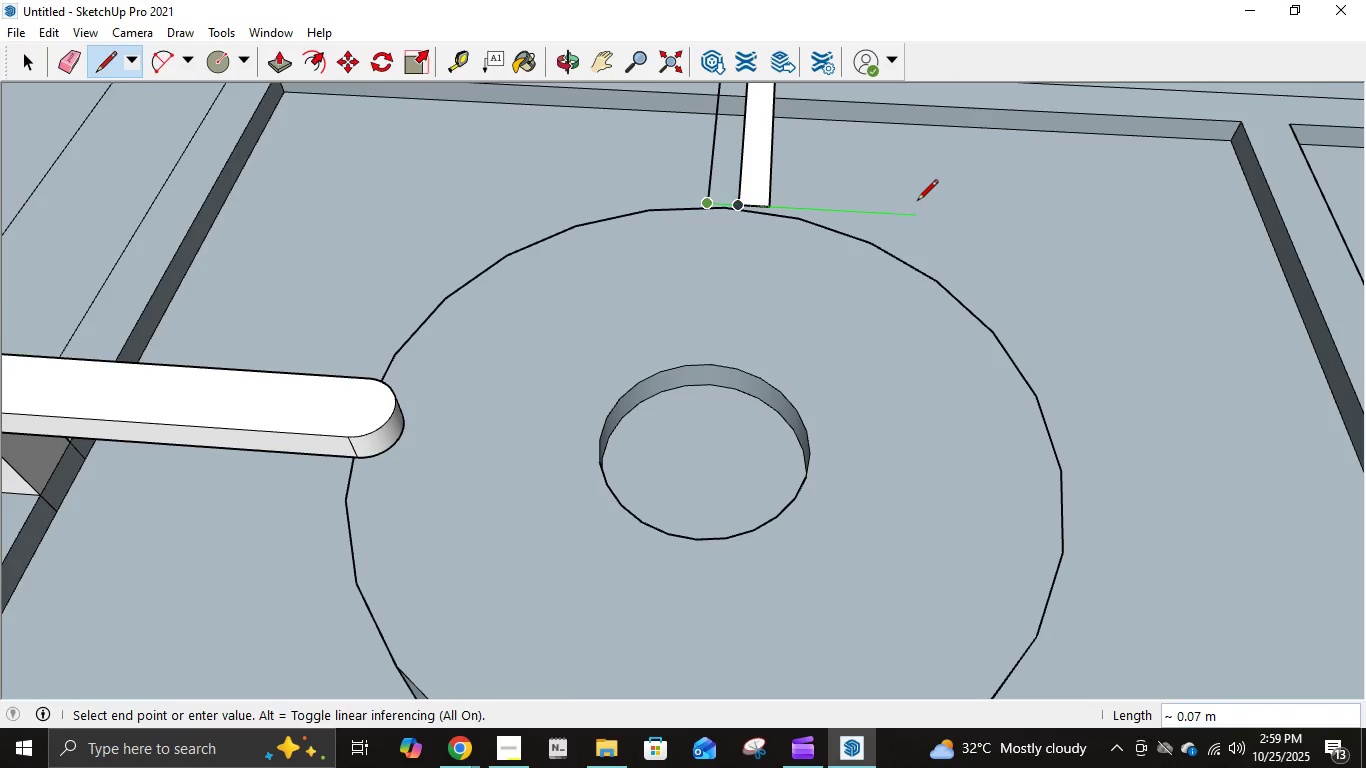 
key(NumpadDecimal)
 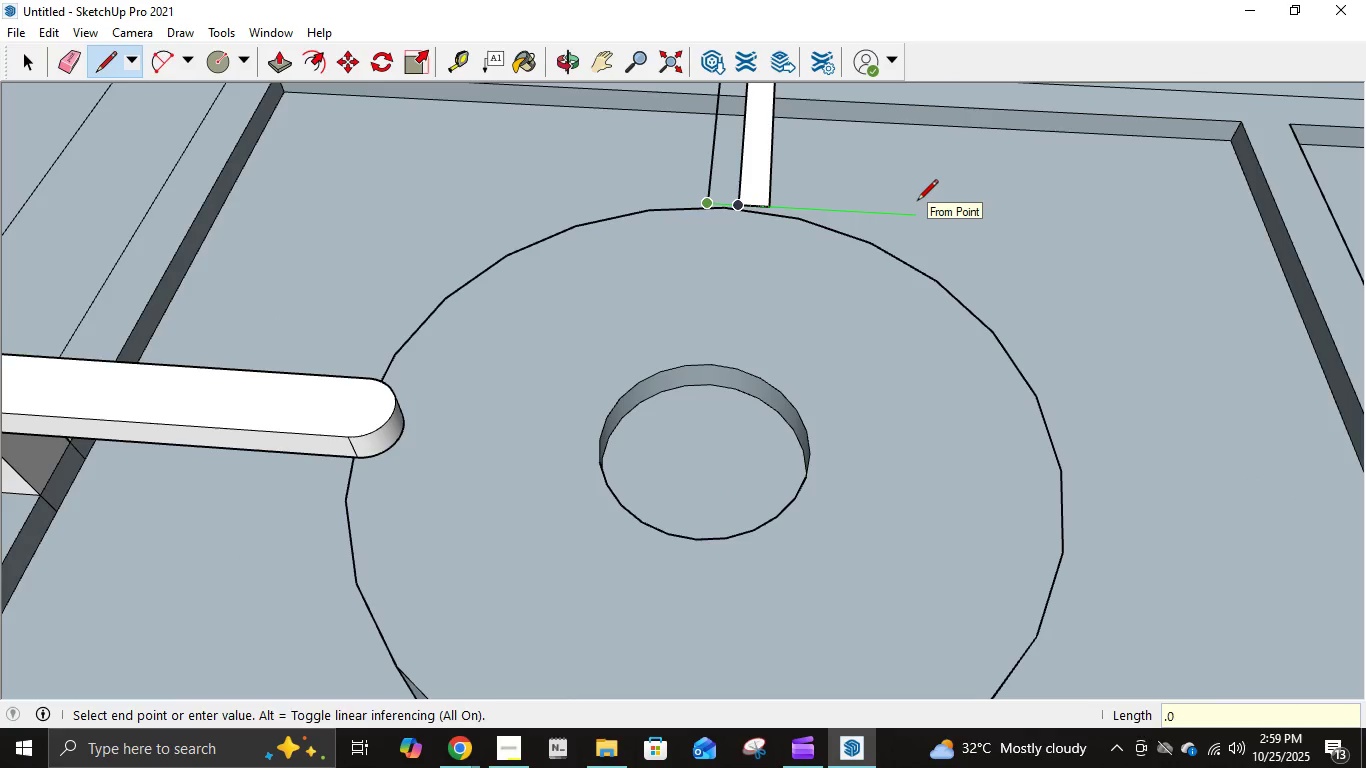 
key(Numpad0)
 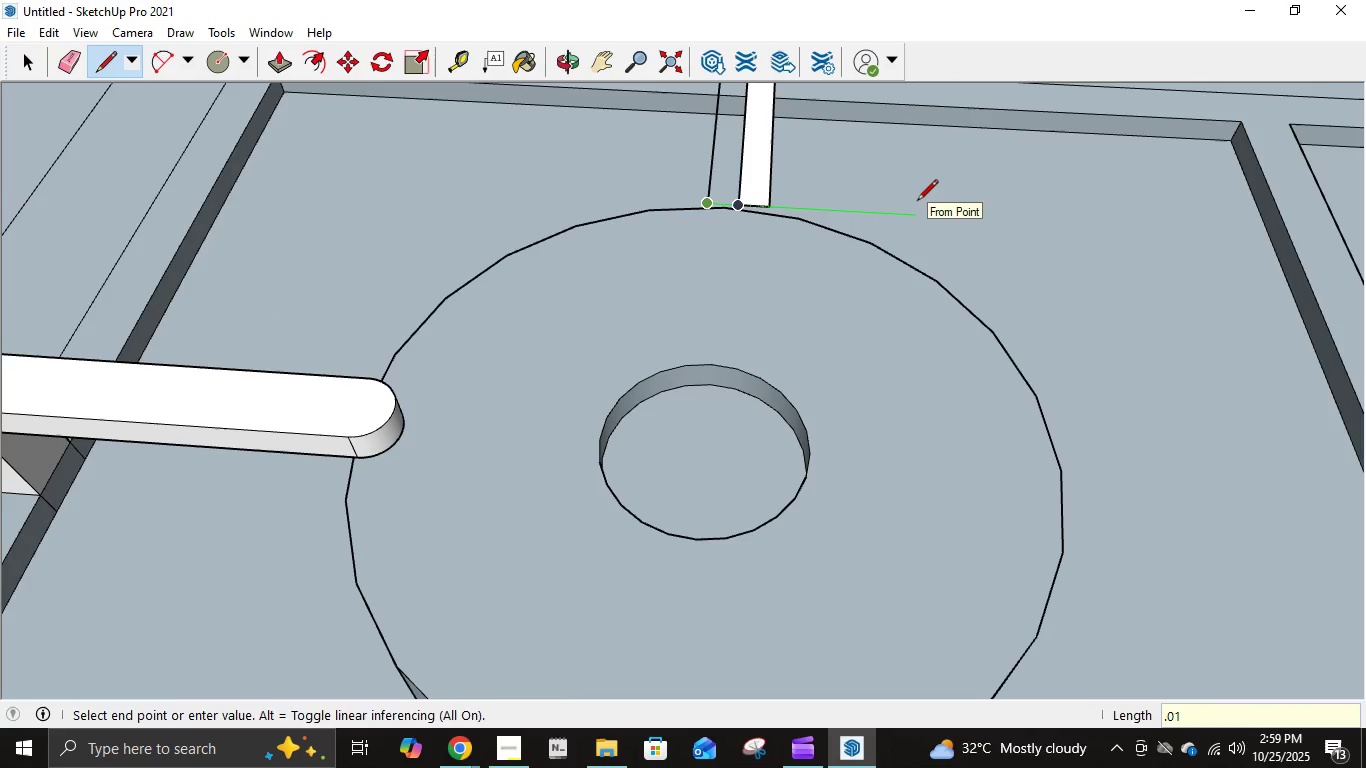 
key(Numpad1)
 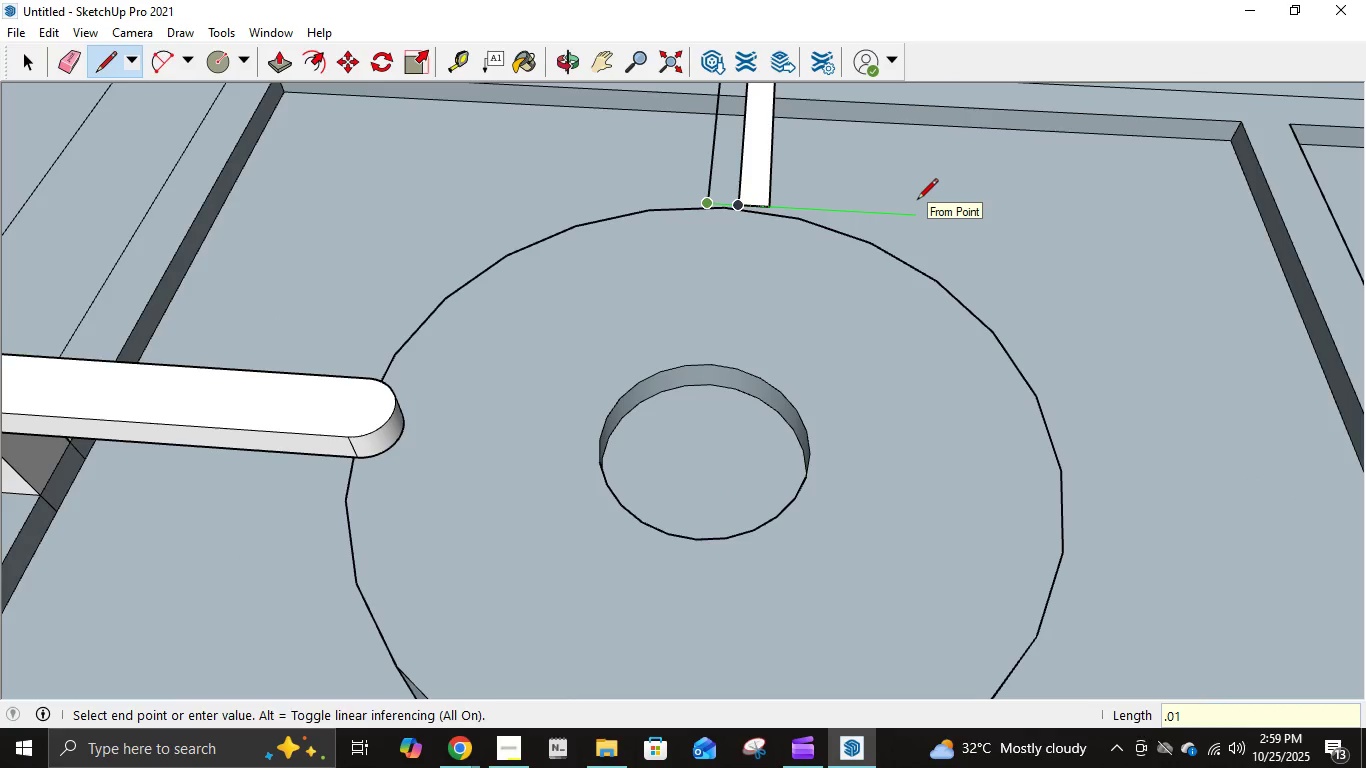 
key(NumpadEnter)
 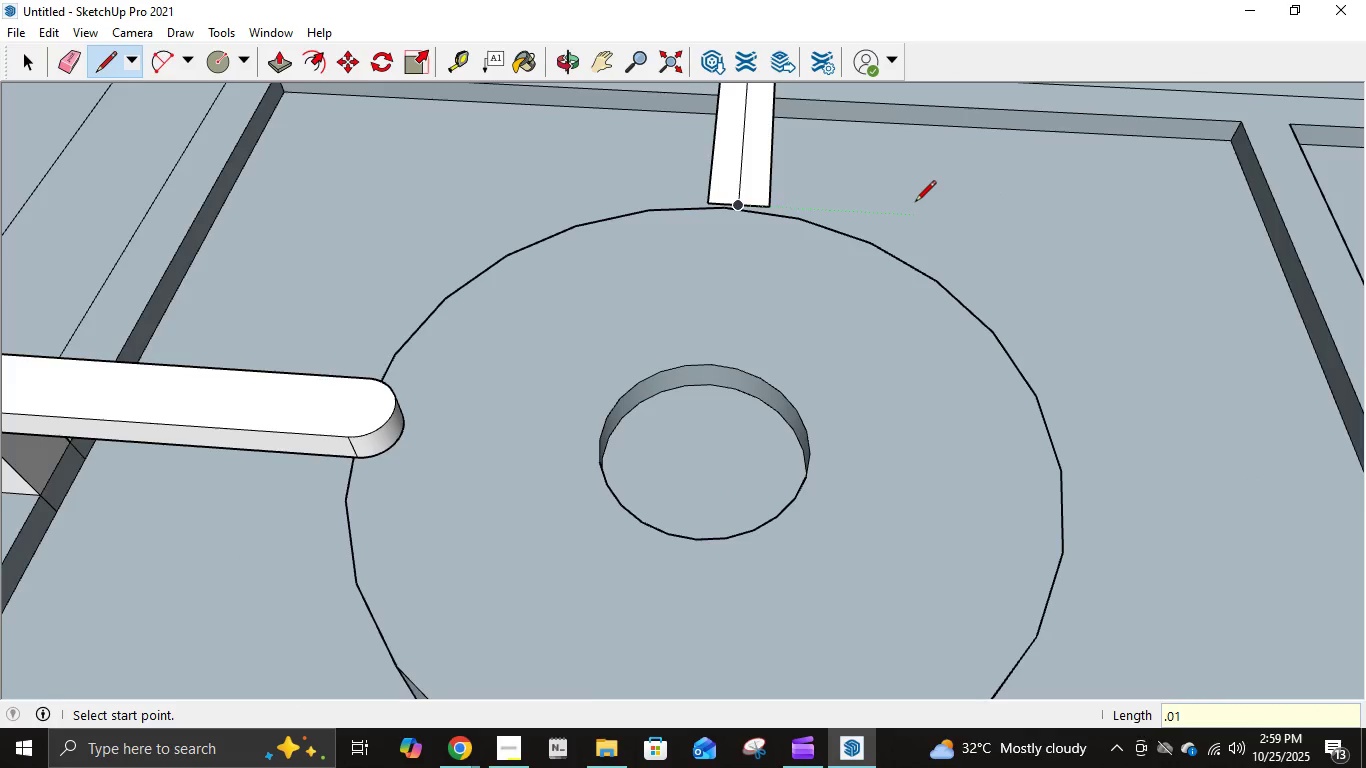 
scroll: coordinate [912, 207], scroll_direction: down, amount: 15.0
 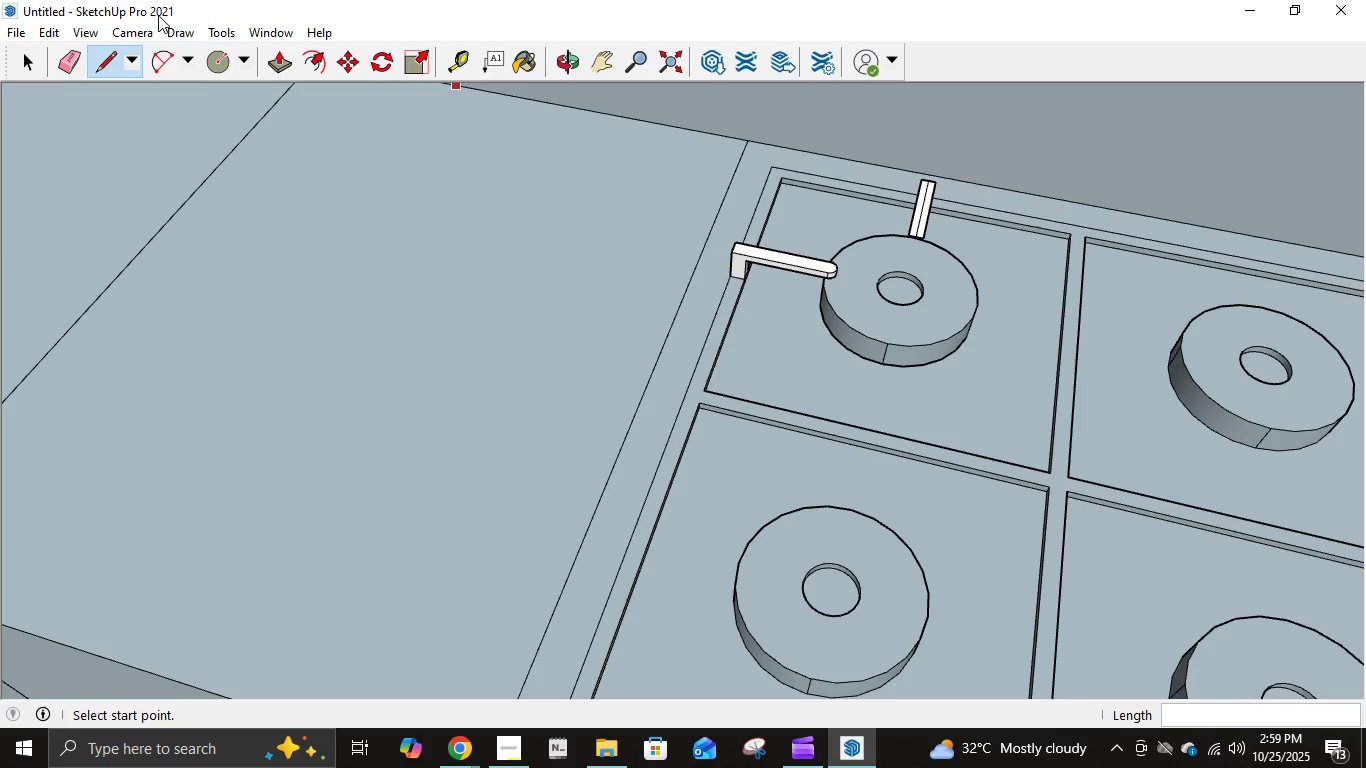 
left_click([145, 32])
 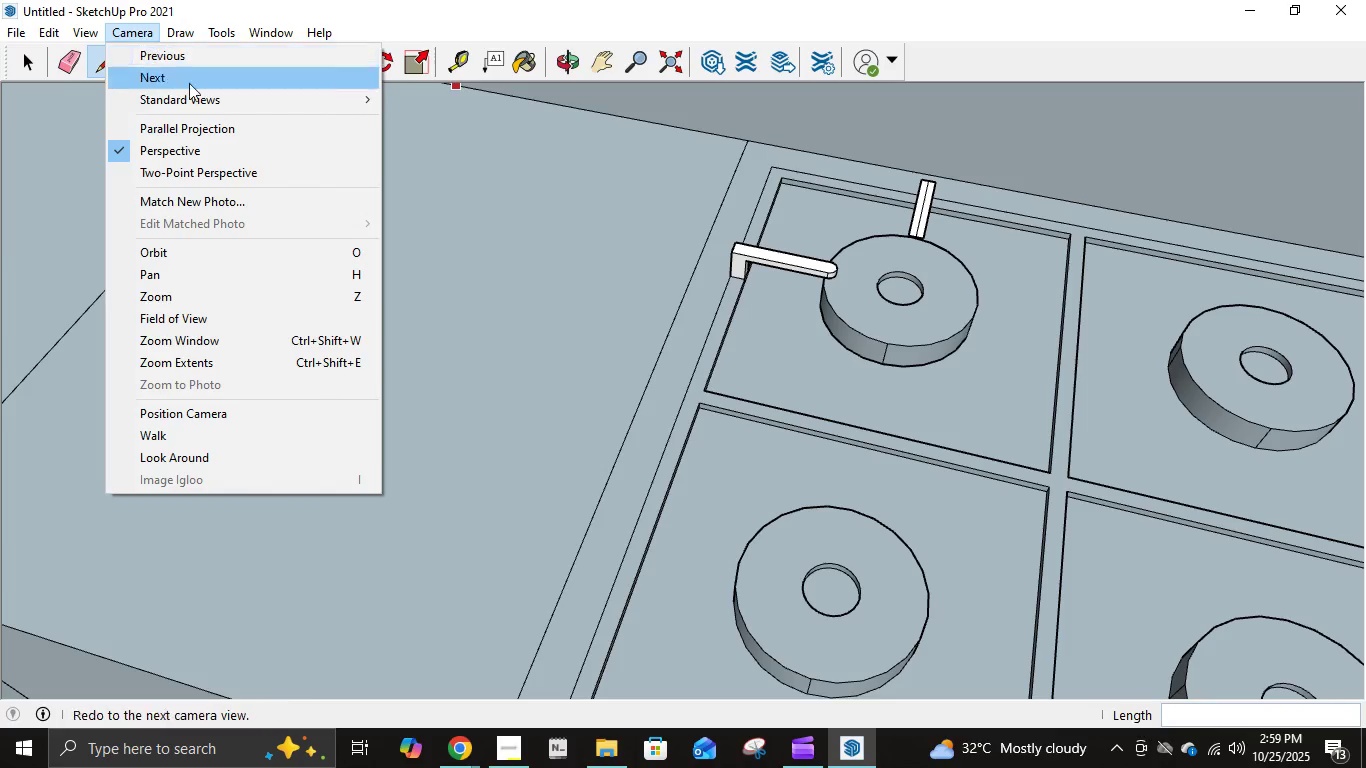 
left_click([194, 96])
 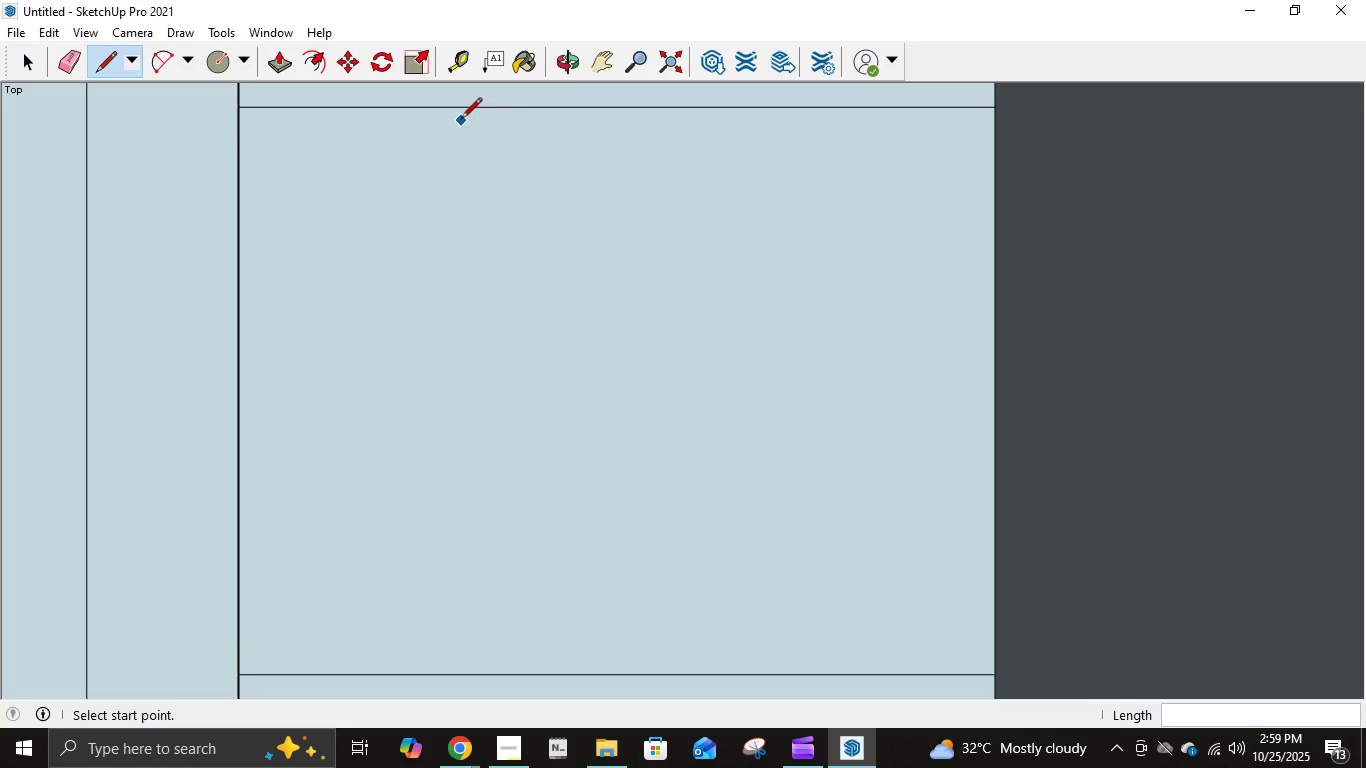 
scroll: coordinate [604, 272], scroll_direction: down, amount: 144.0
 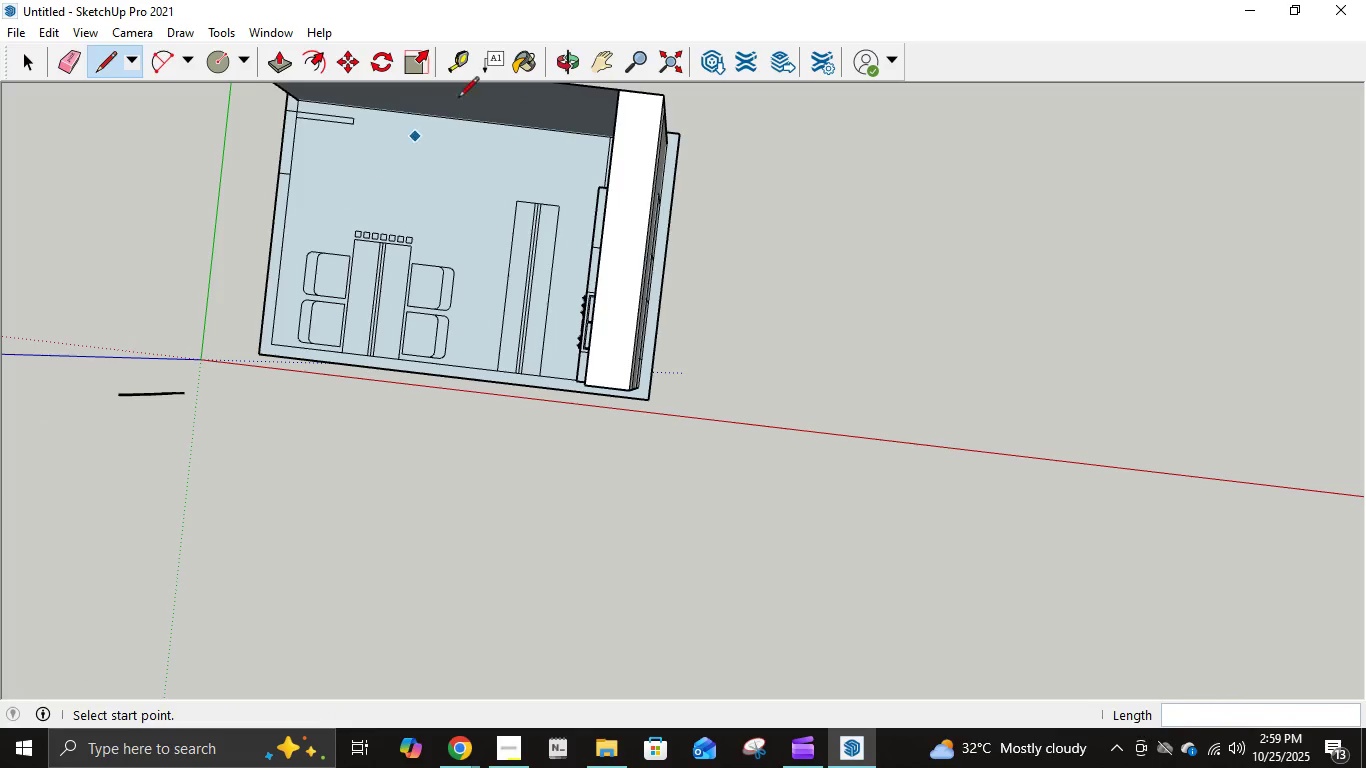 
left_click([109, 36])
 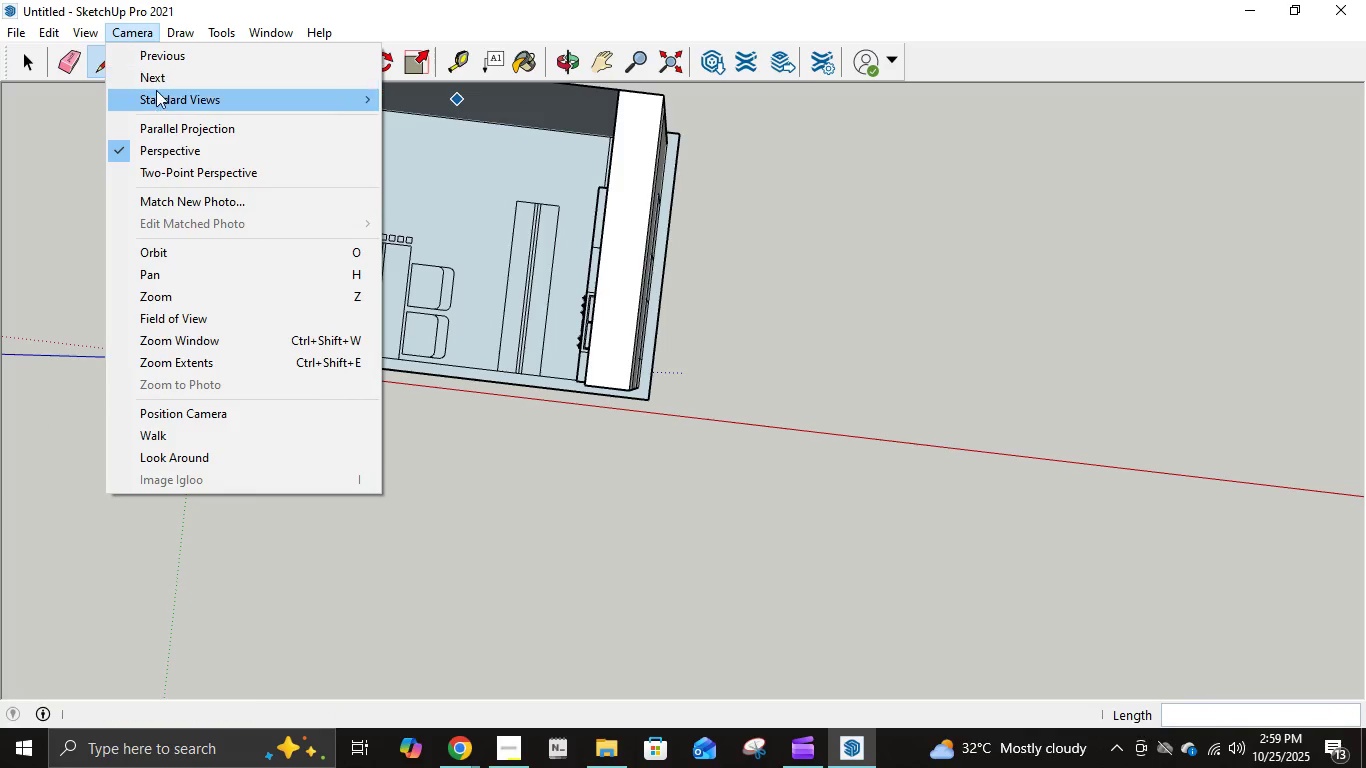 
left_click([156, 91])
 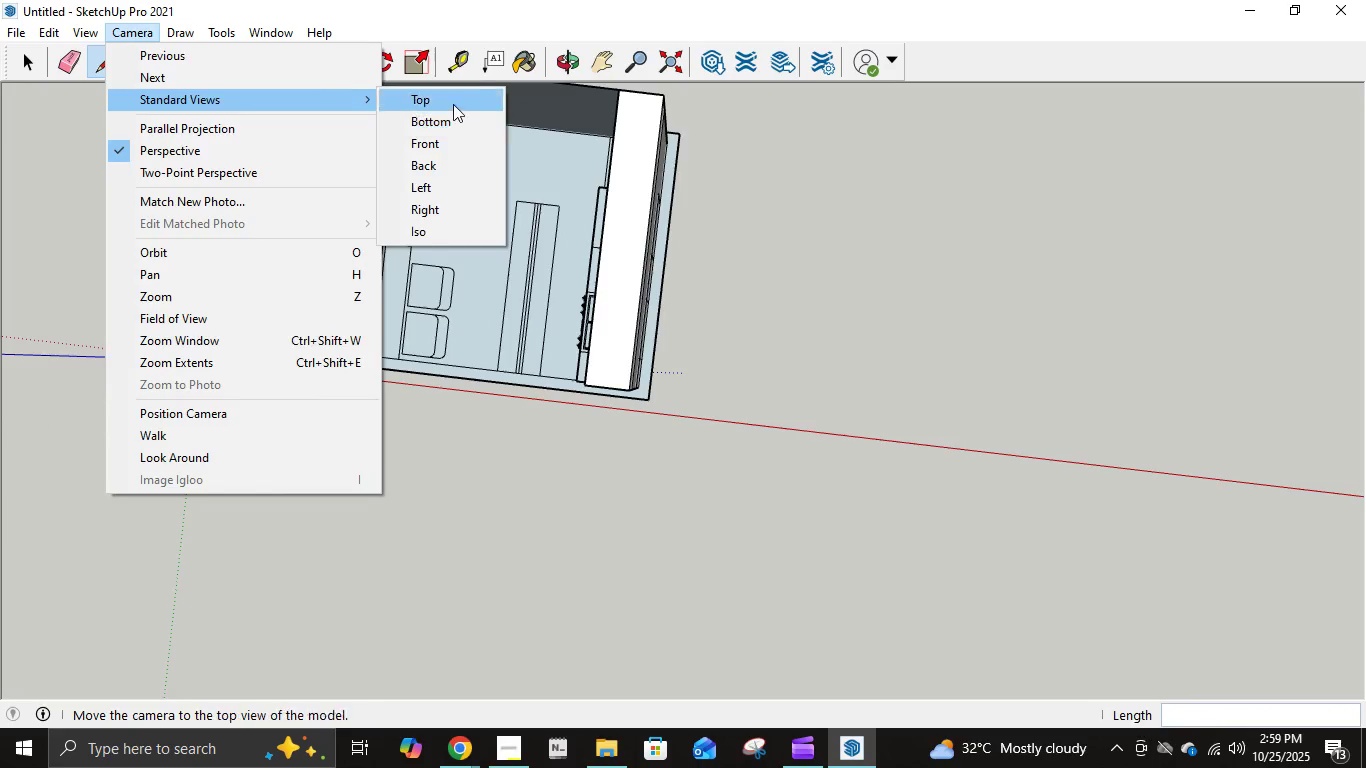 
left_click([453, 104])
 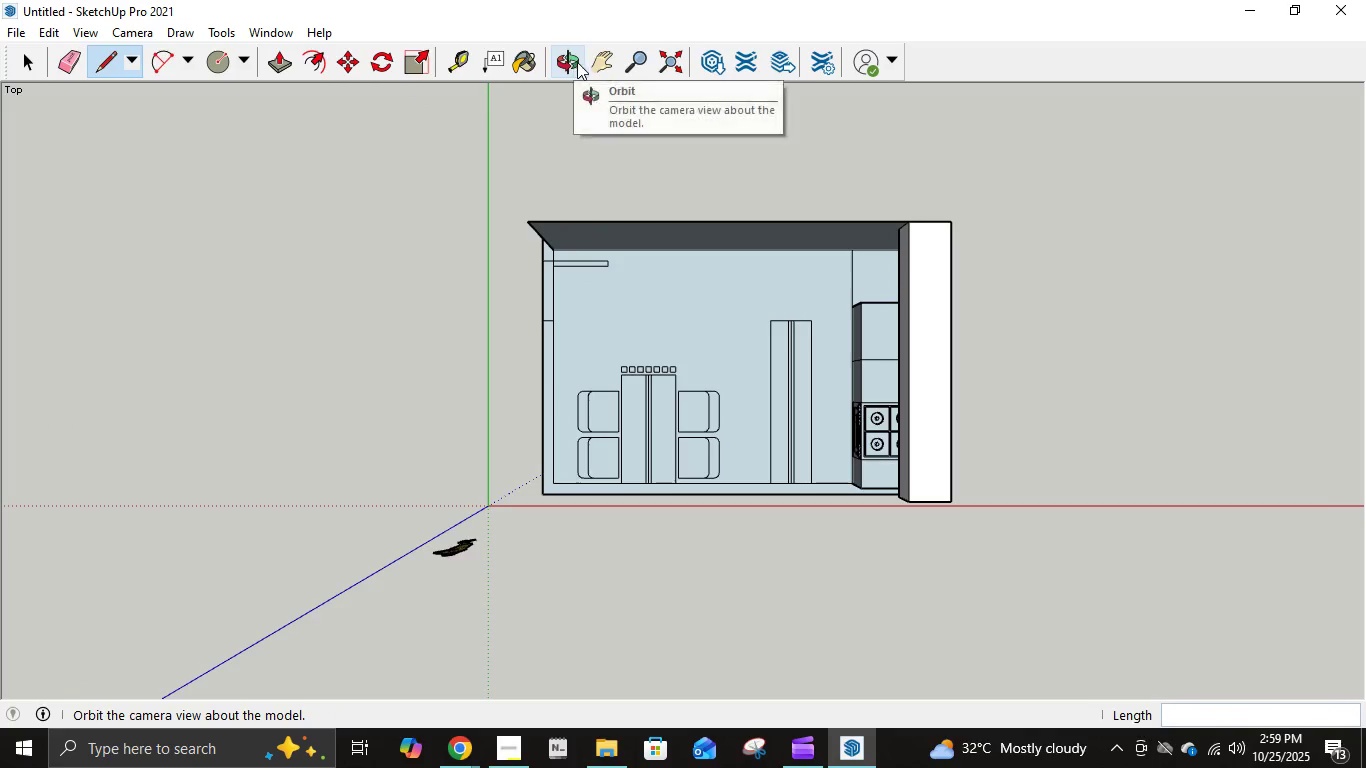 
left_click([564, 60])
 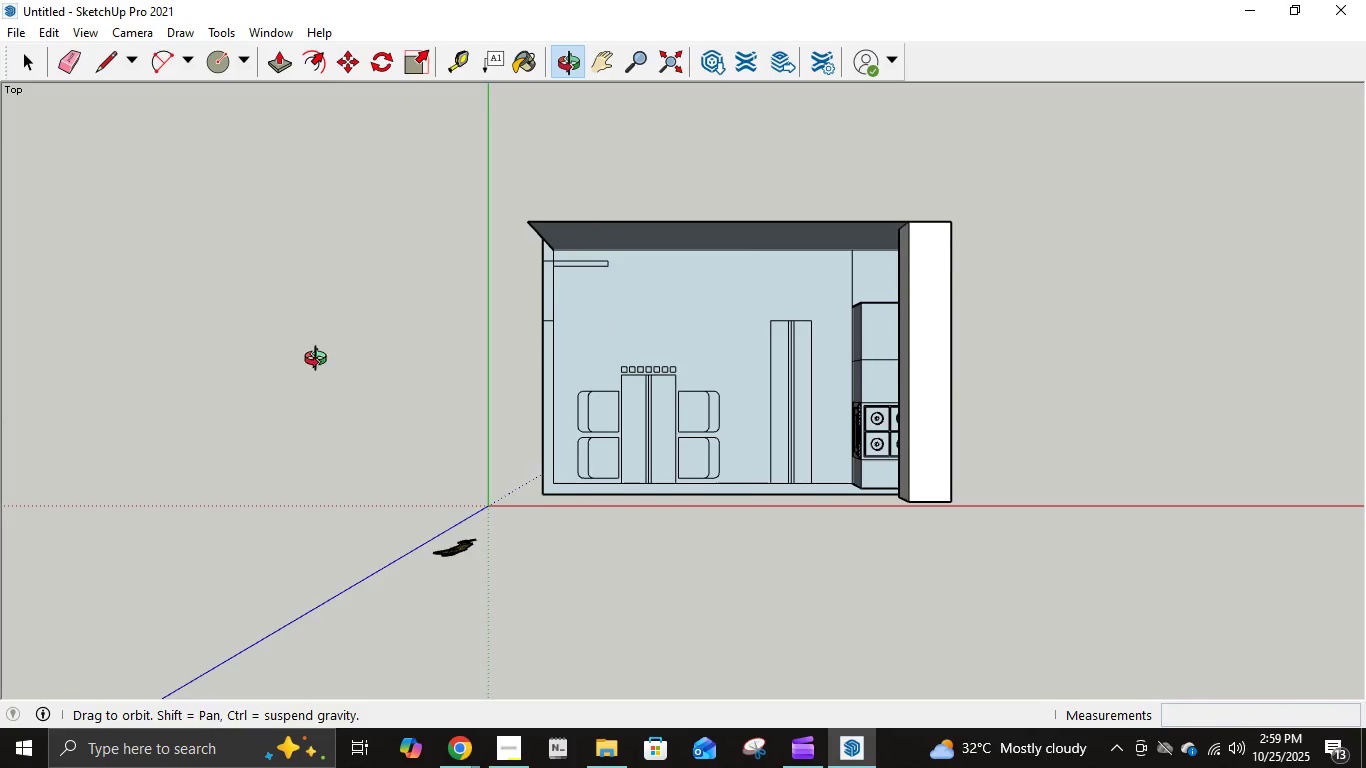 
left_click_drag(start_coordinate=[320, 363], to_coordinate=[988, 334])
 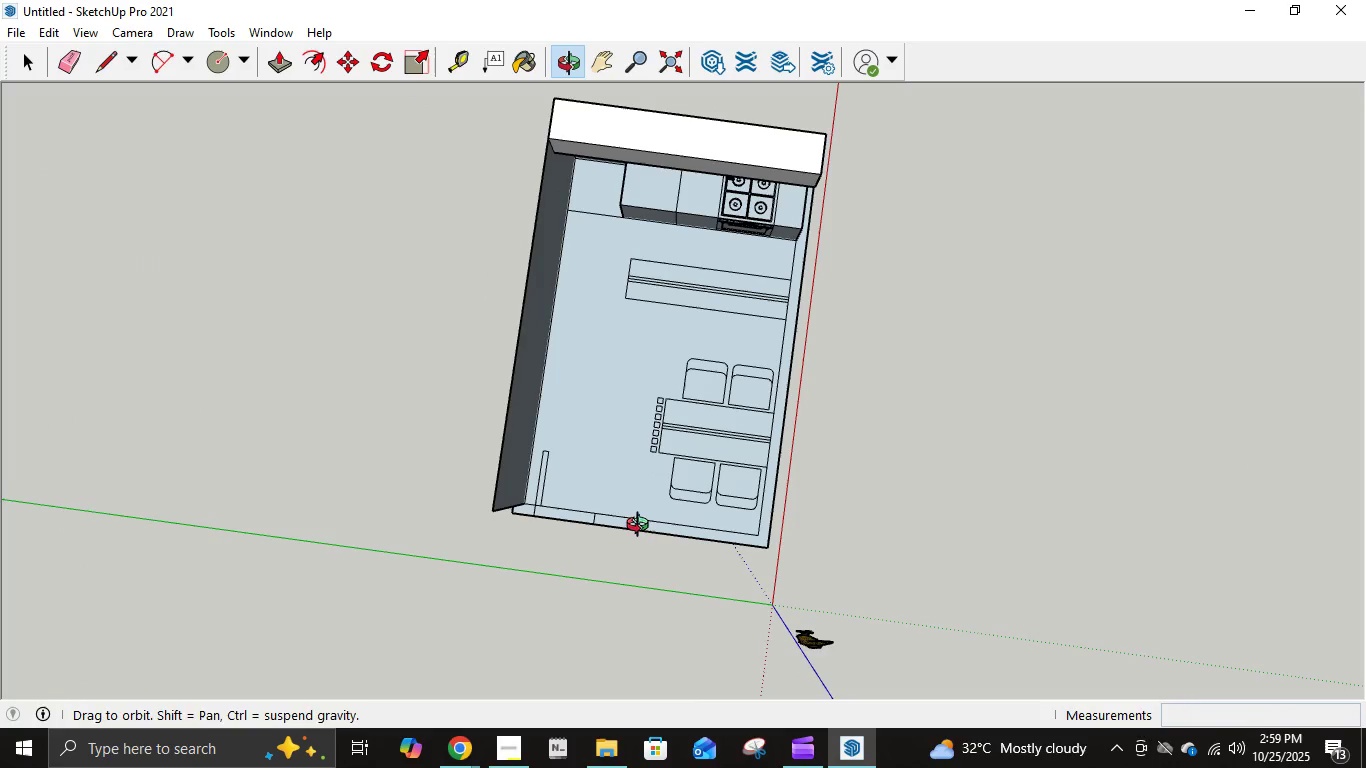 
left_click_drag(start_coordinate=[486, 584], to_coordinate=[432, 546])
 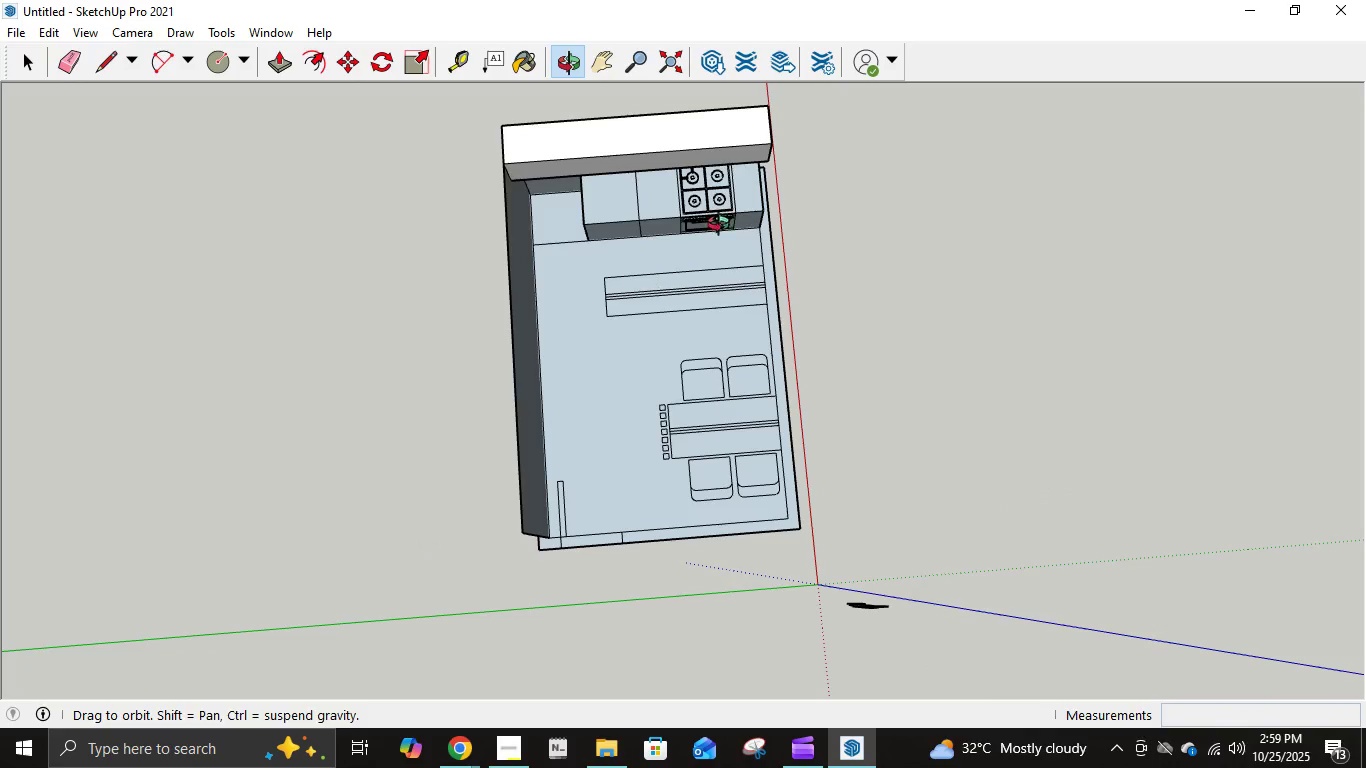 
scroll: coordinate [739, 197], scroll_direction: up, amount: 11.0
 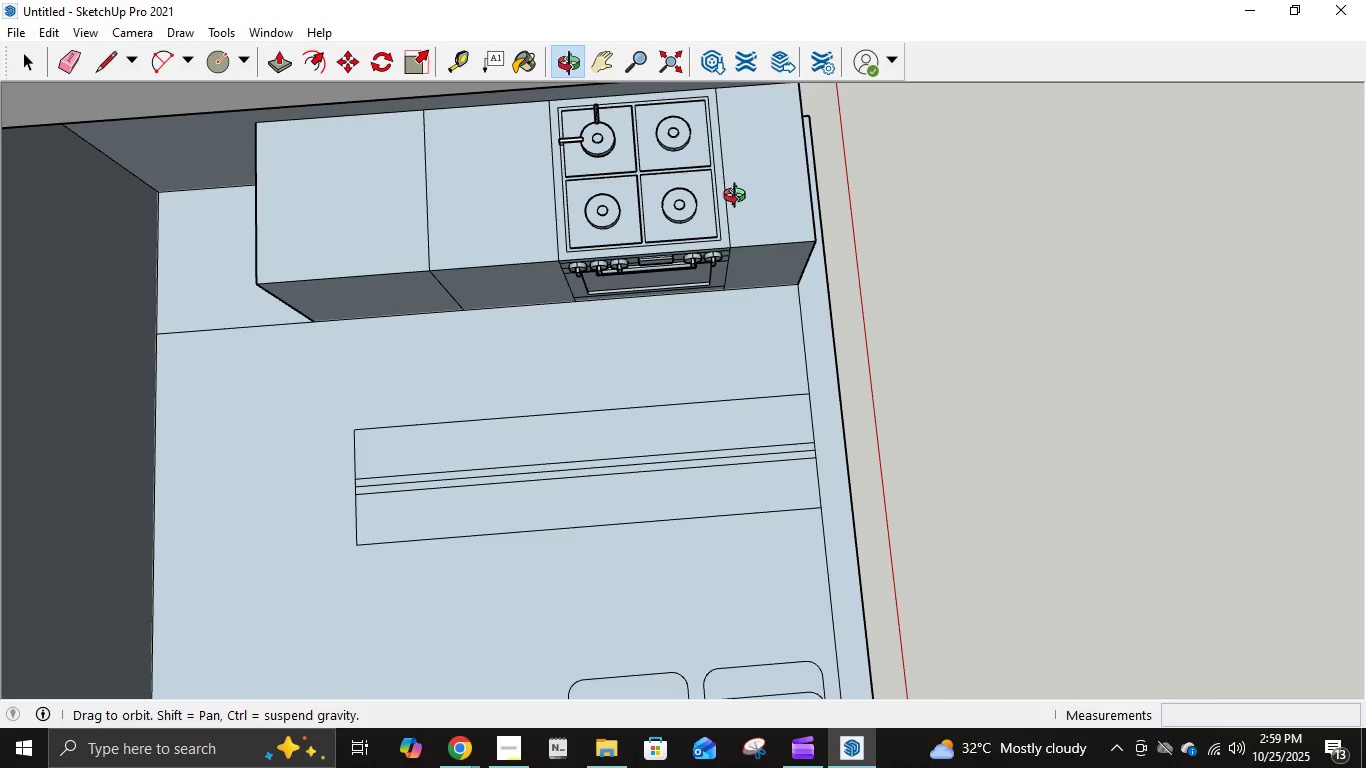 
wait(6.7)
 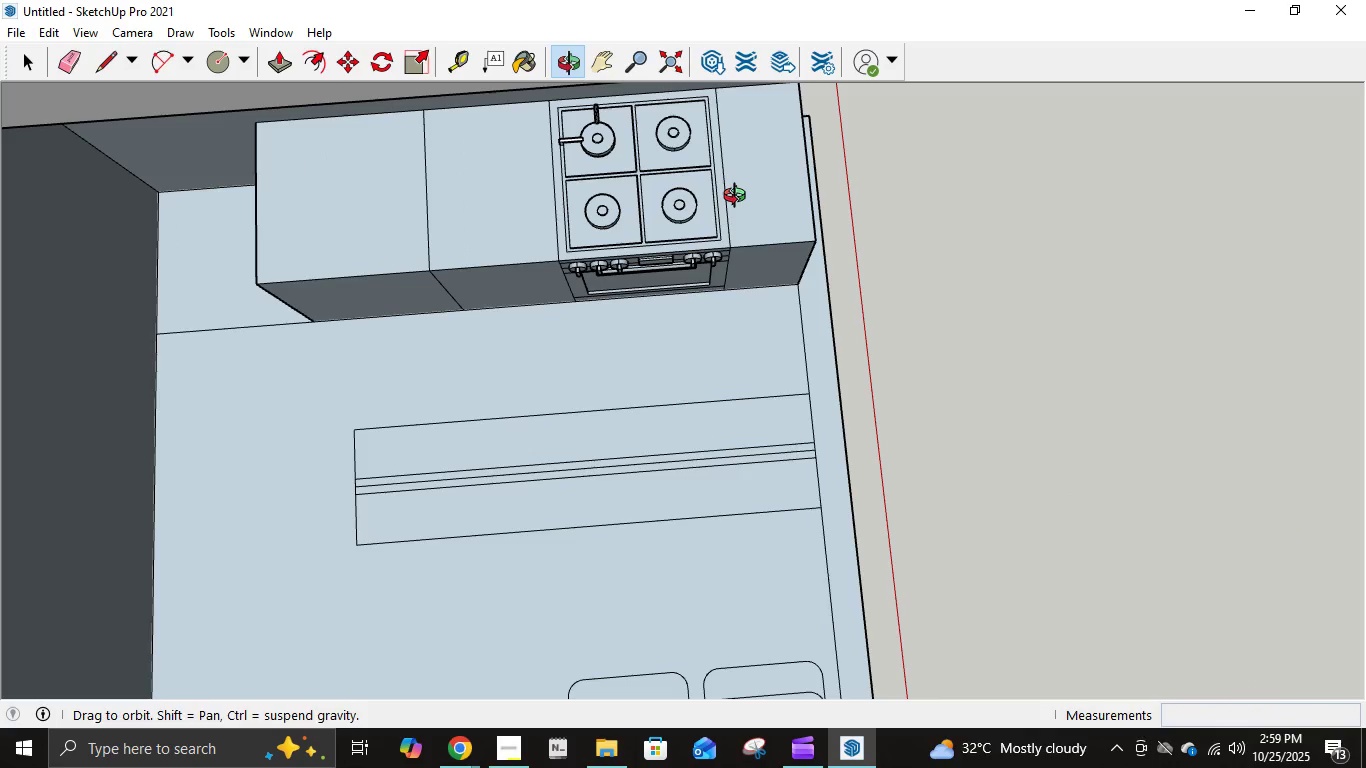 
scroll: coordinate [731, 209], scroll_direction: up, amount: 5.0
 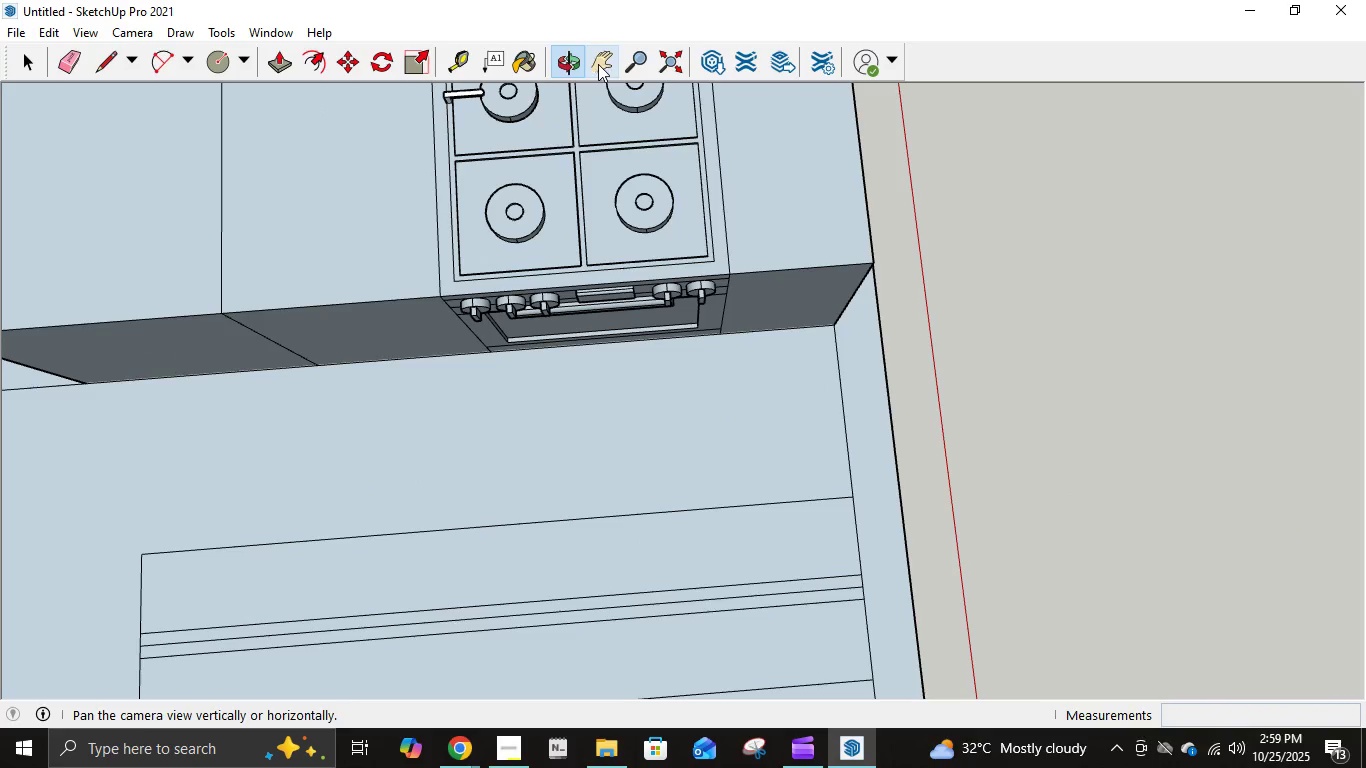 
left_click([598, 64])
 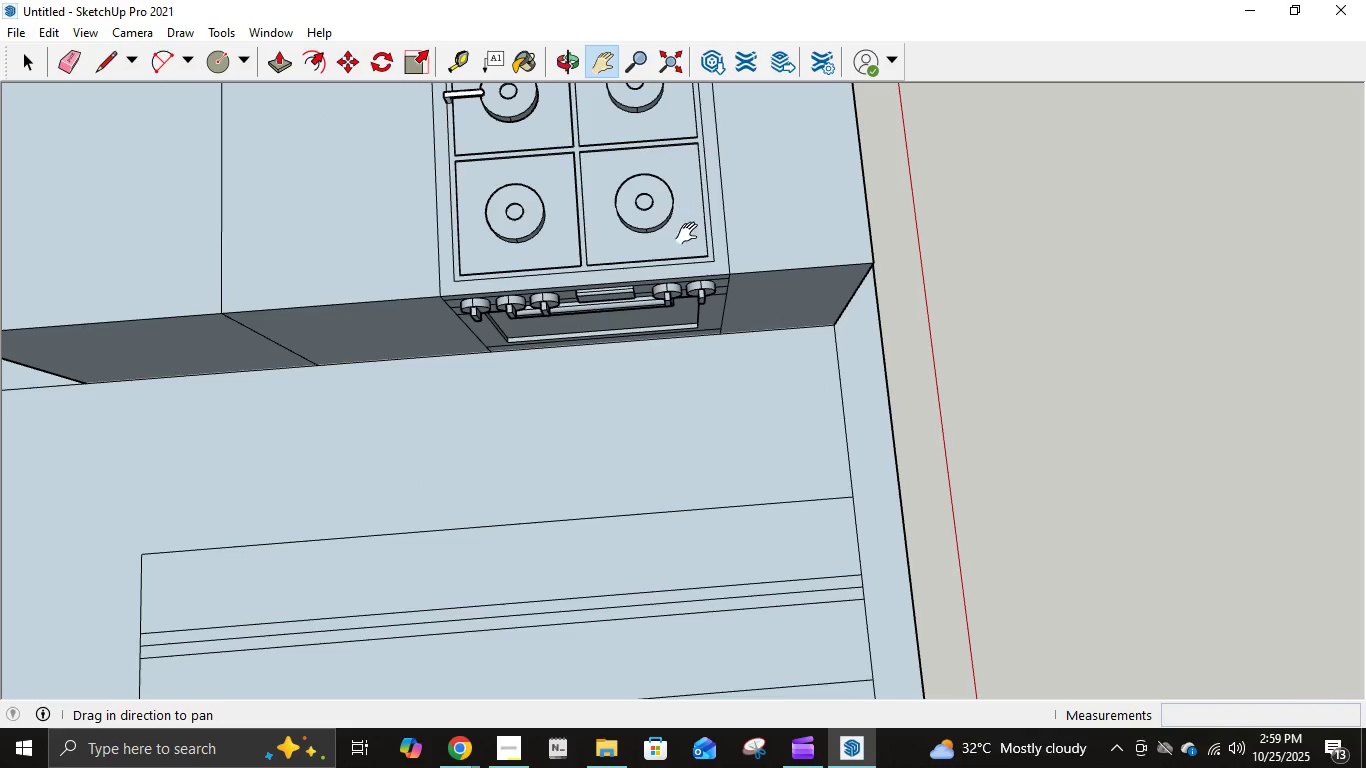 
left_click_drag(start_coordinate=[697, 263], to_coordinate=[814, 476])
 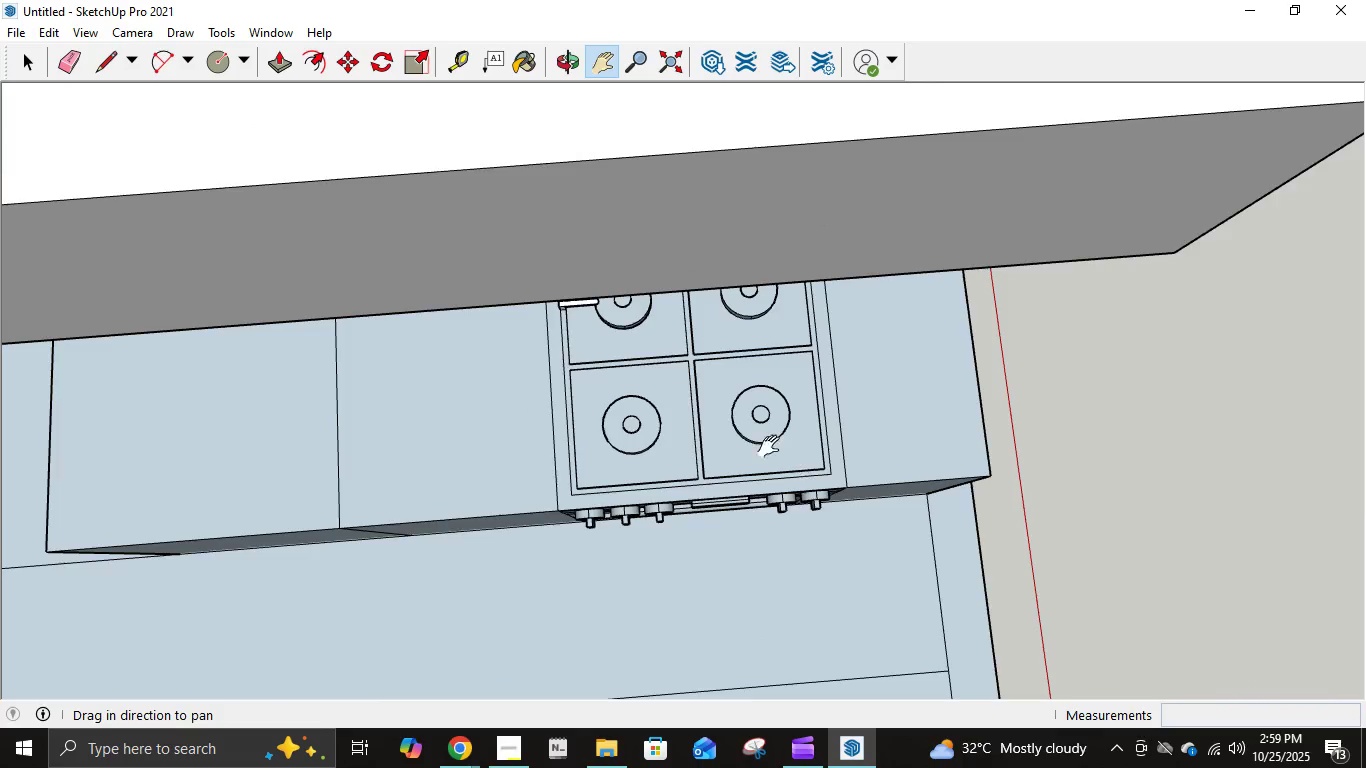 
scroll: coordinate [640, 246], scroll_direction: up, amount: 7.0
 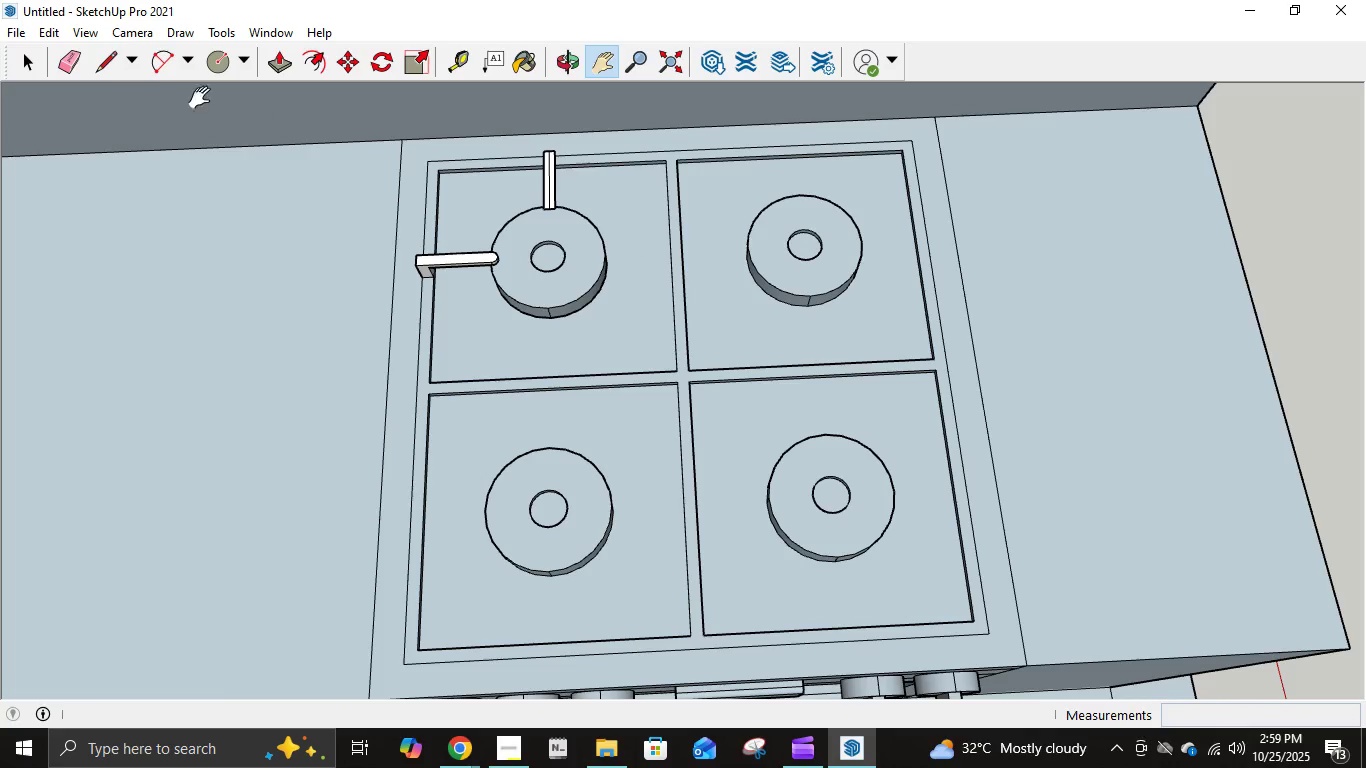 
left_click([100, 59])
 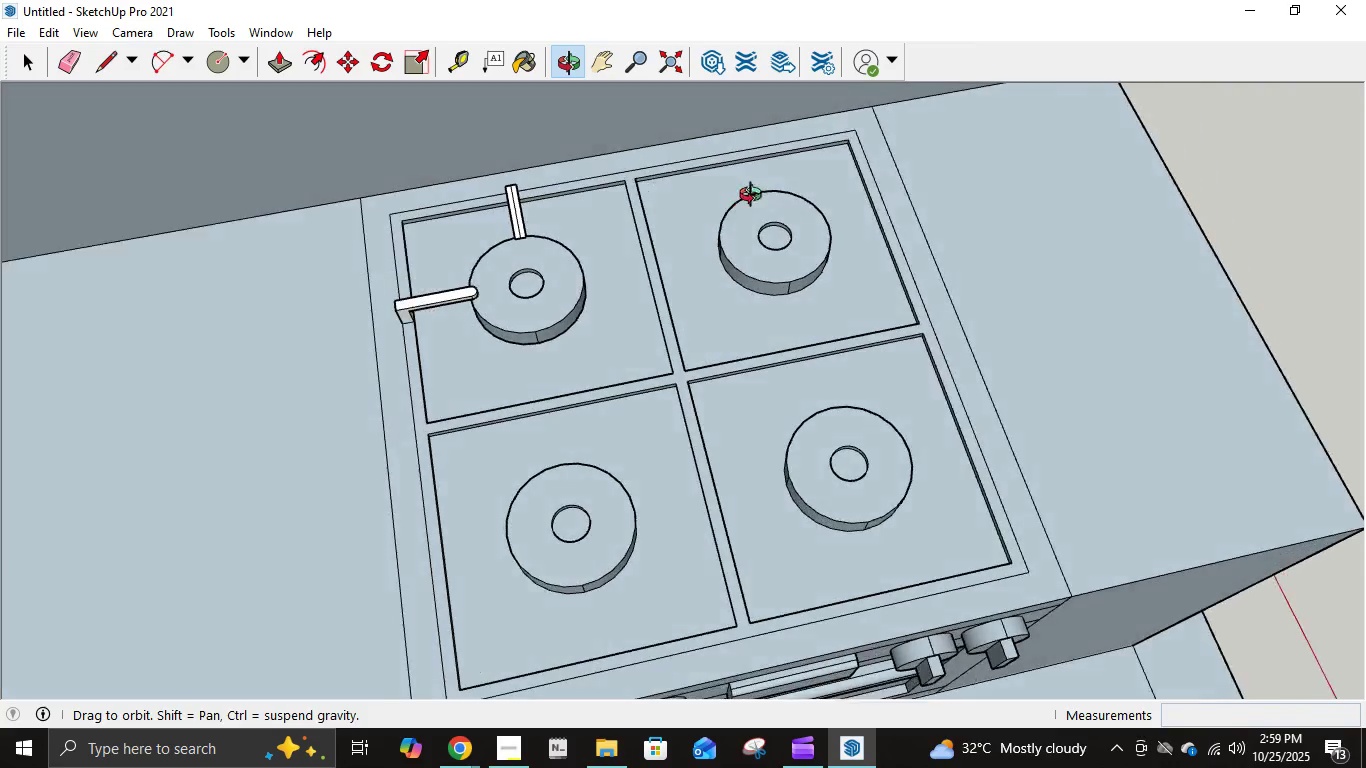 
scroll: coordinate [648, 332], scroll_direction: up, amount: 10.0
 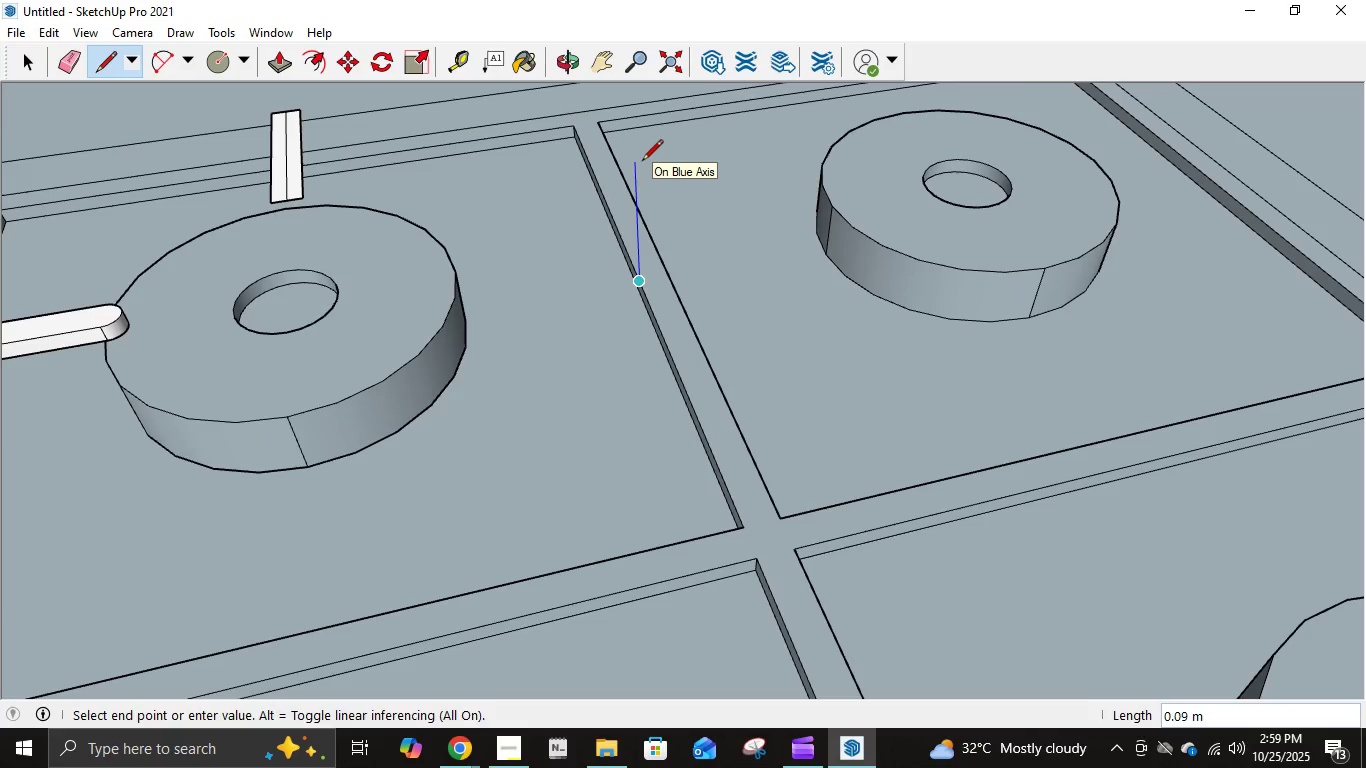 
key(NumpadDecimal)
 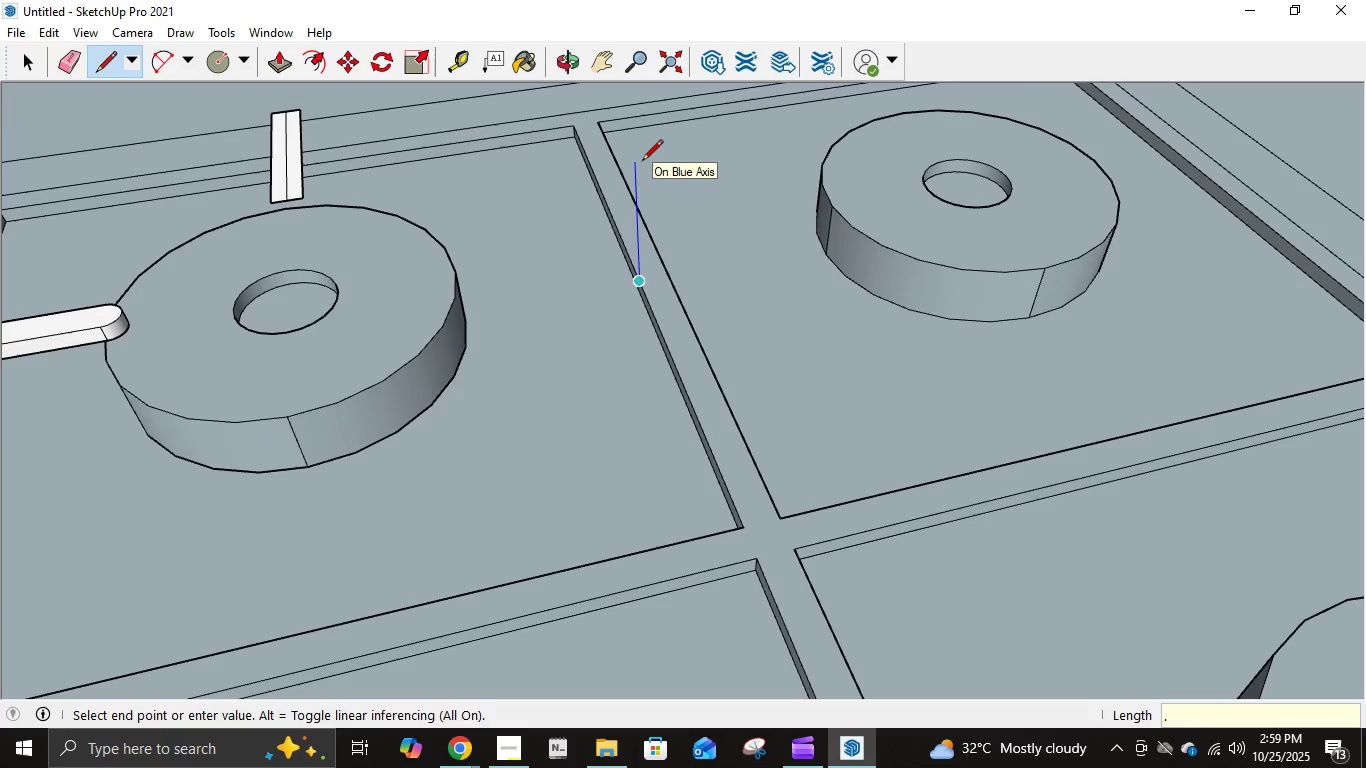 
key(Numpad4)
 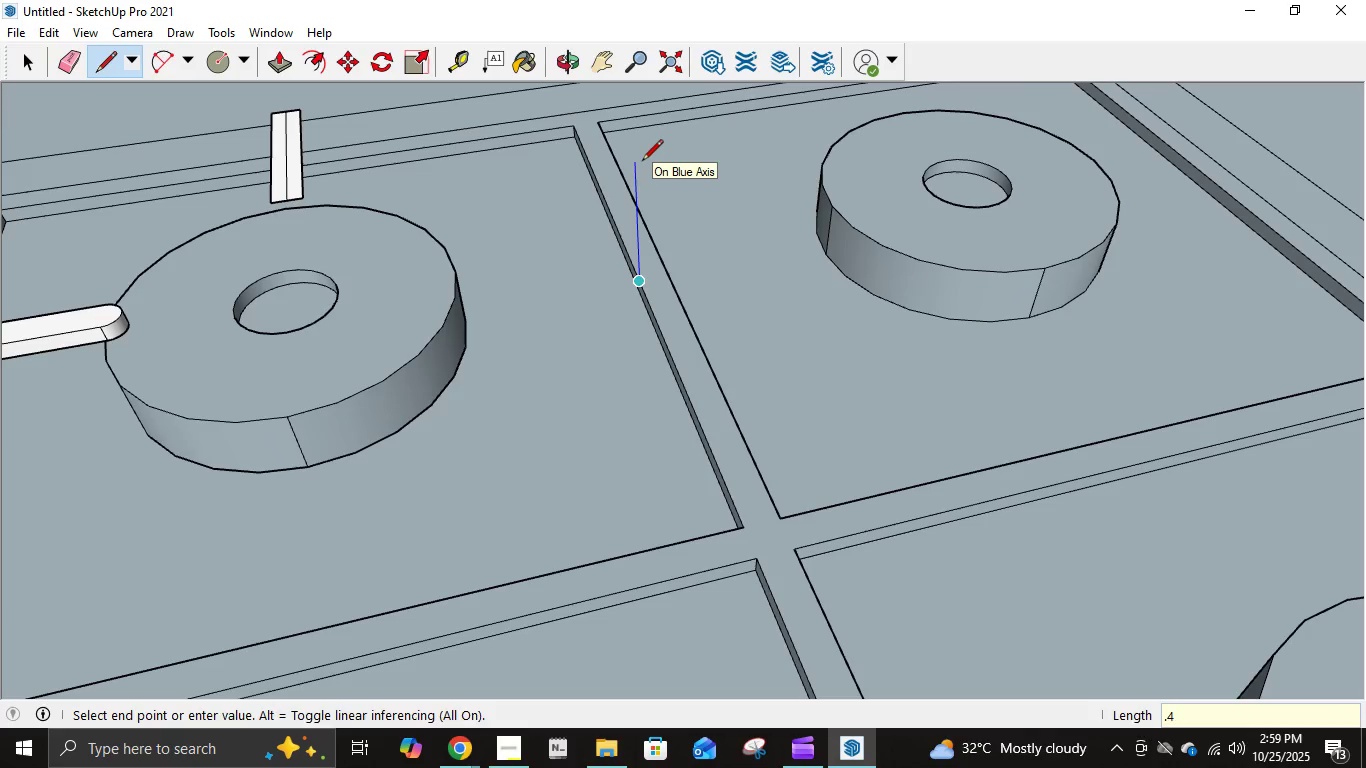 
key(Numpad5)
 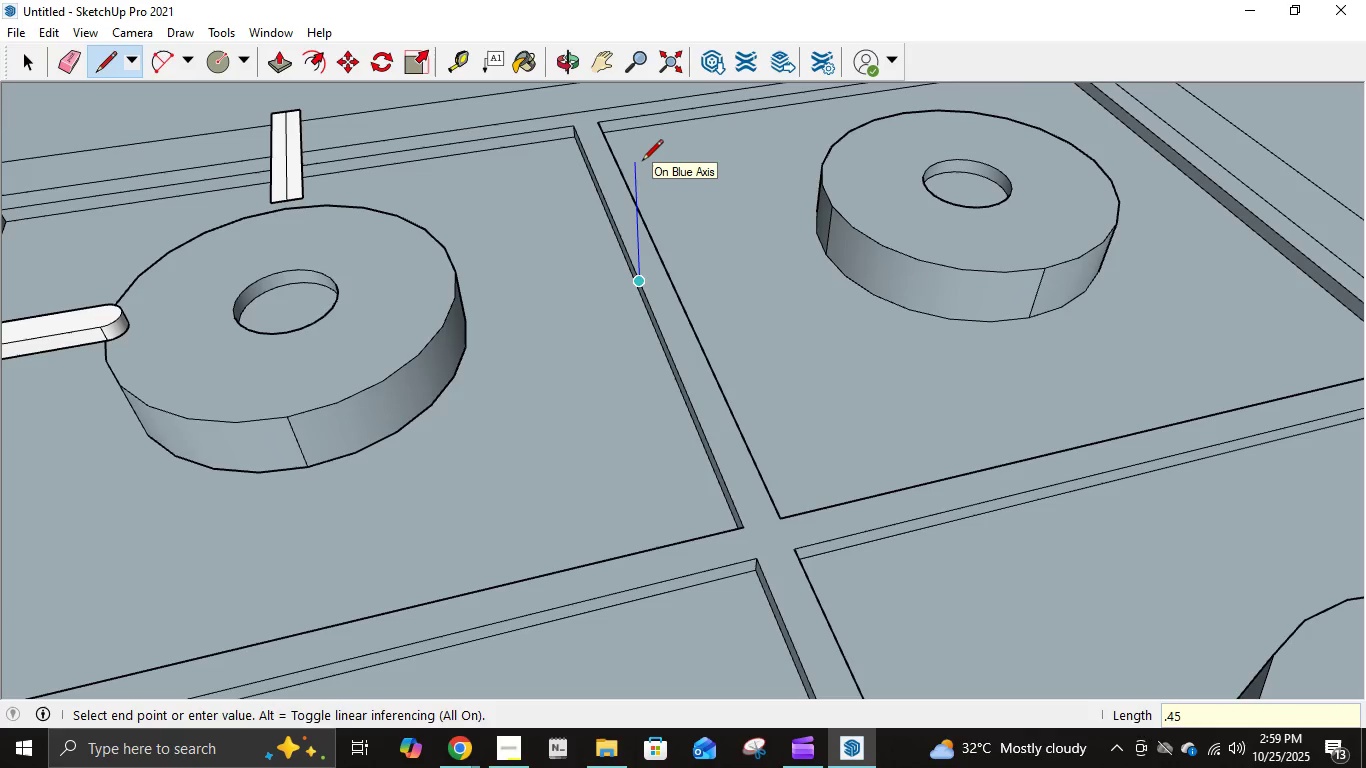 
key(Backspace)
 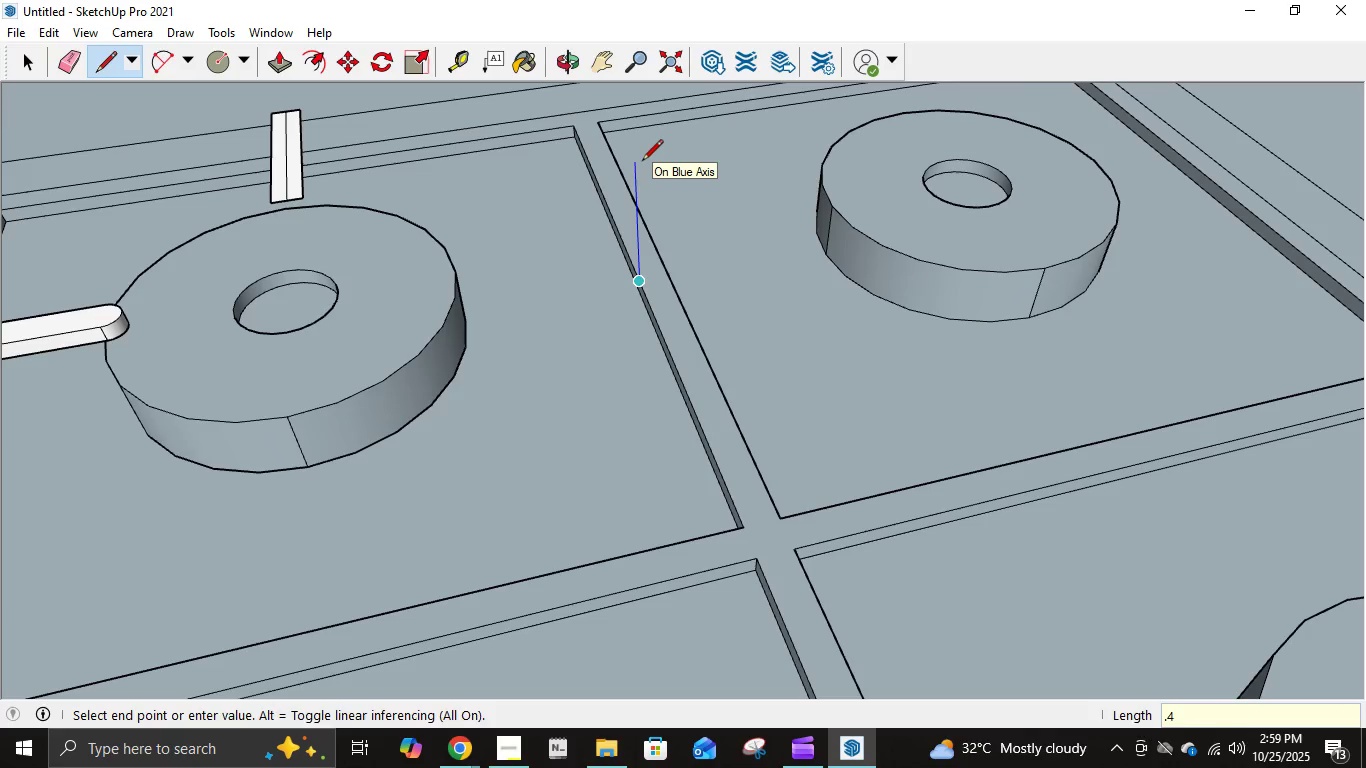 
key(Backspace)
 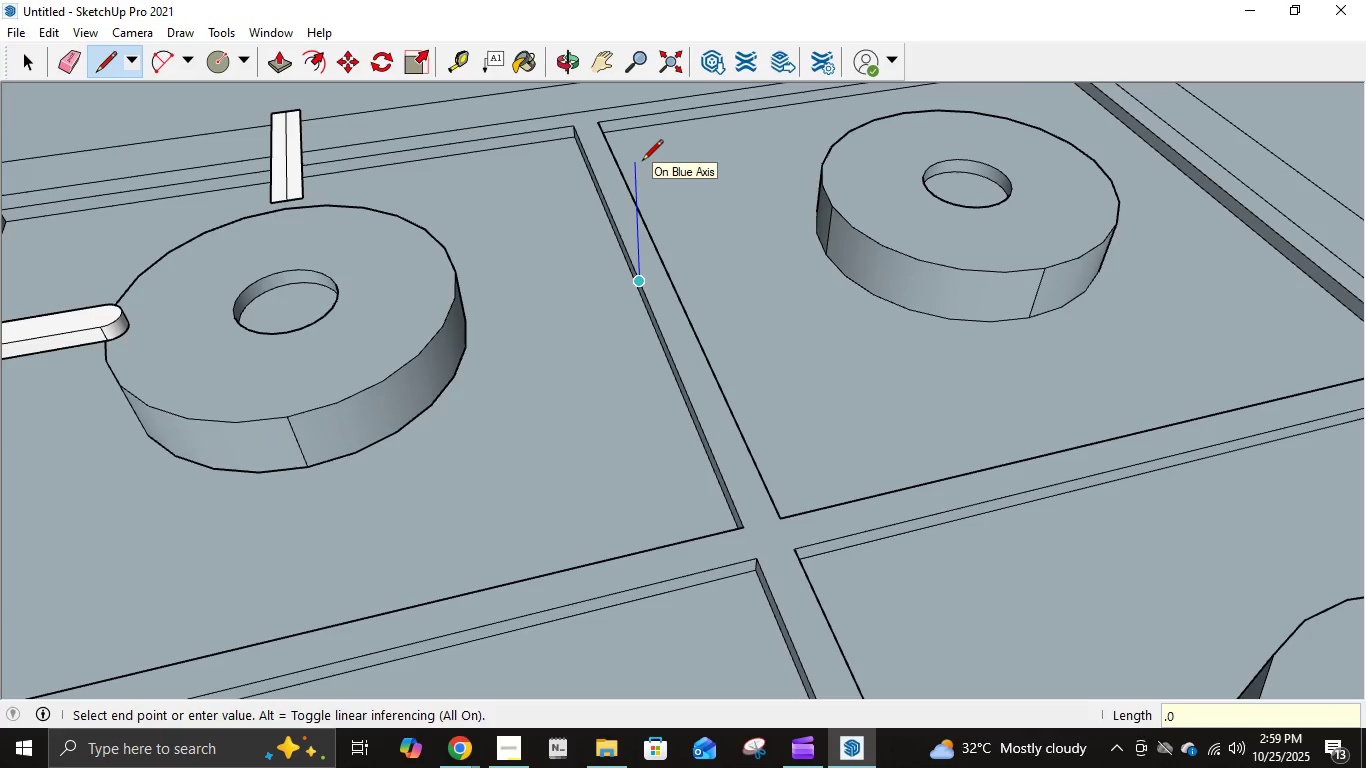 
key(Numpad0)
 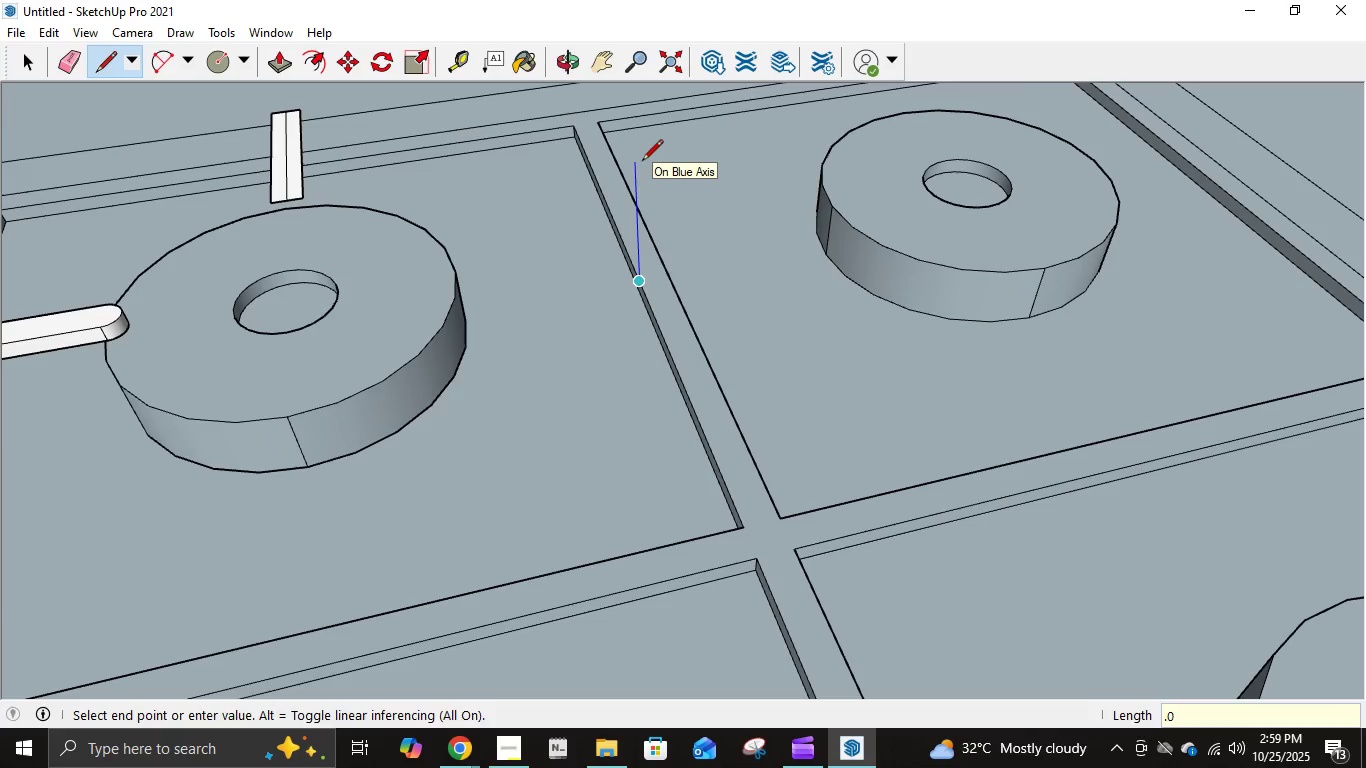 
key(Numpad4)
 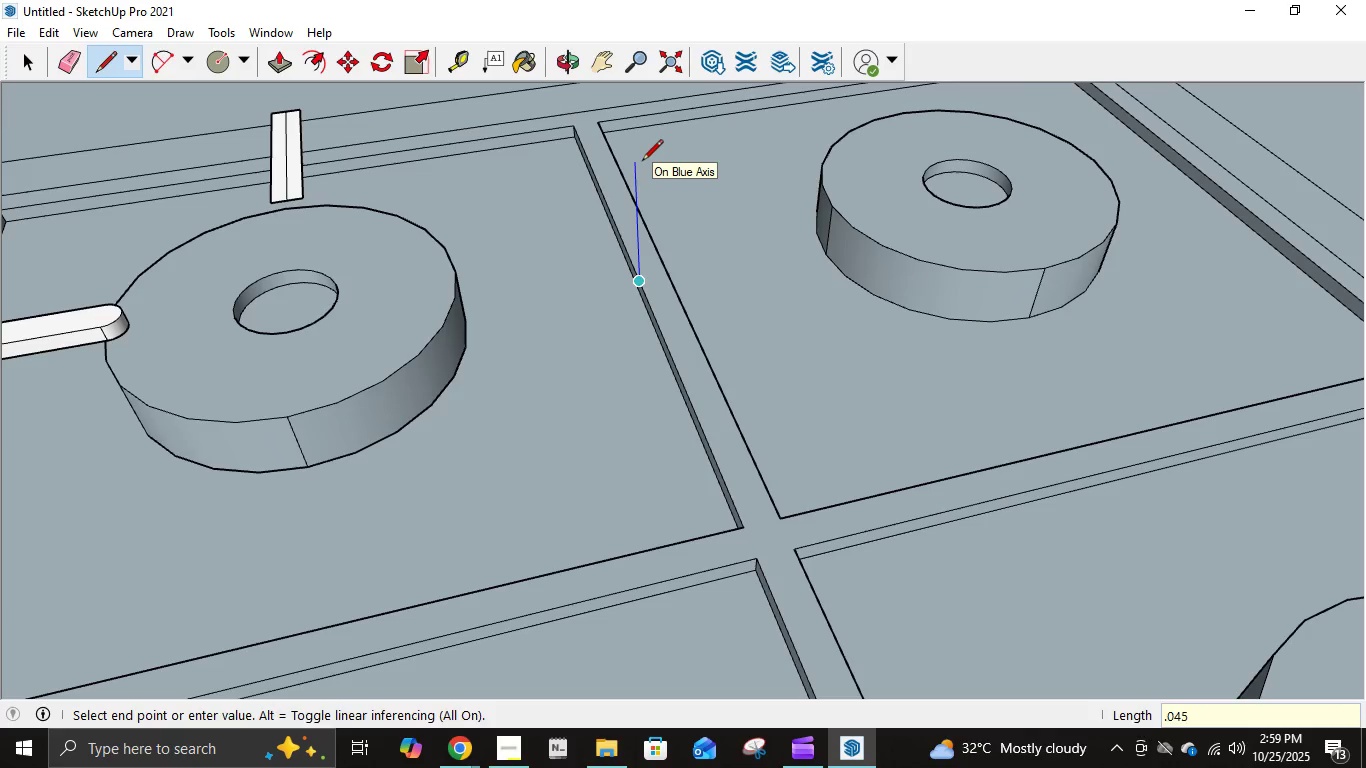 
key(Numpad5)
 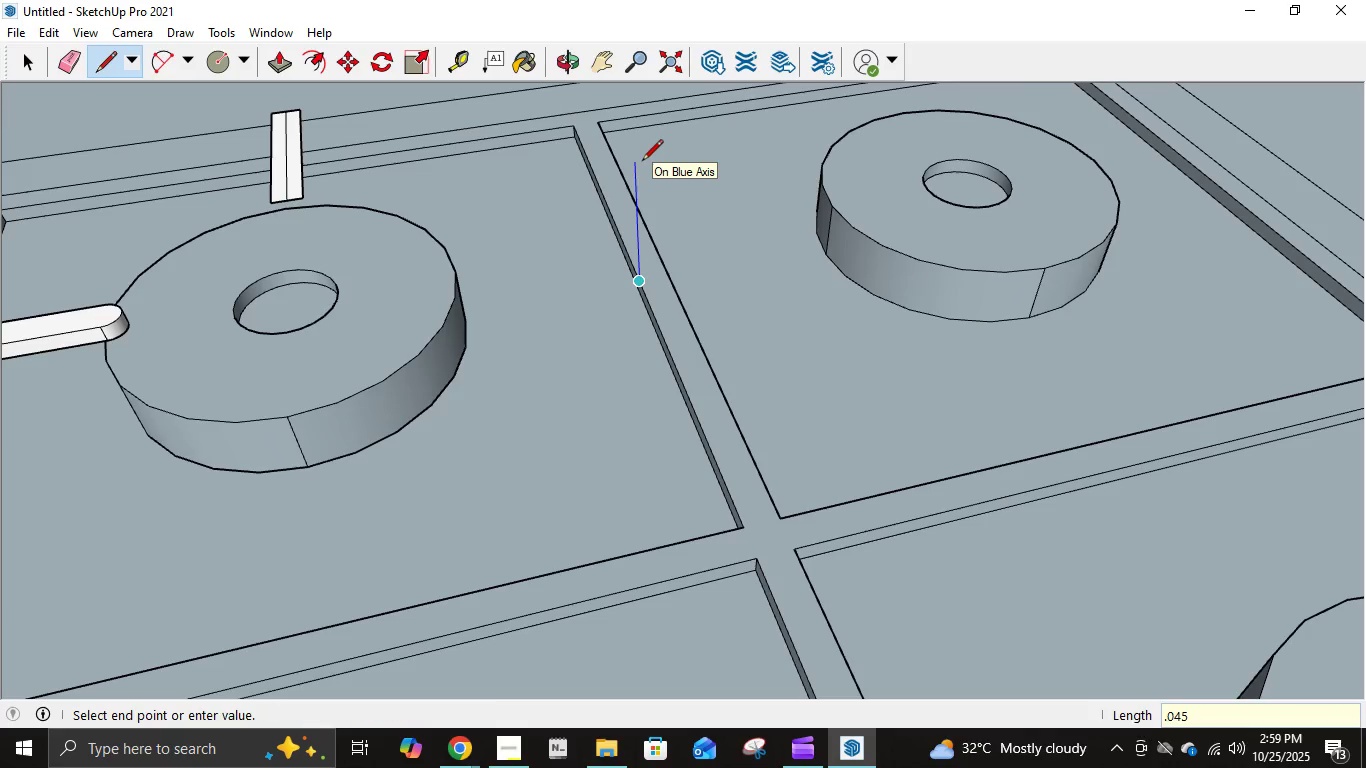 
key(NumpadEnter)
 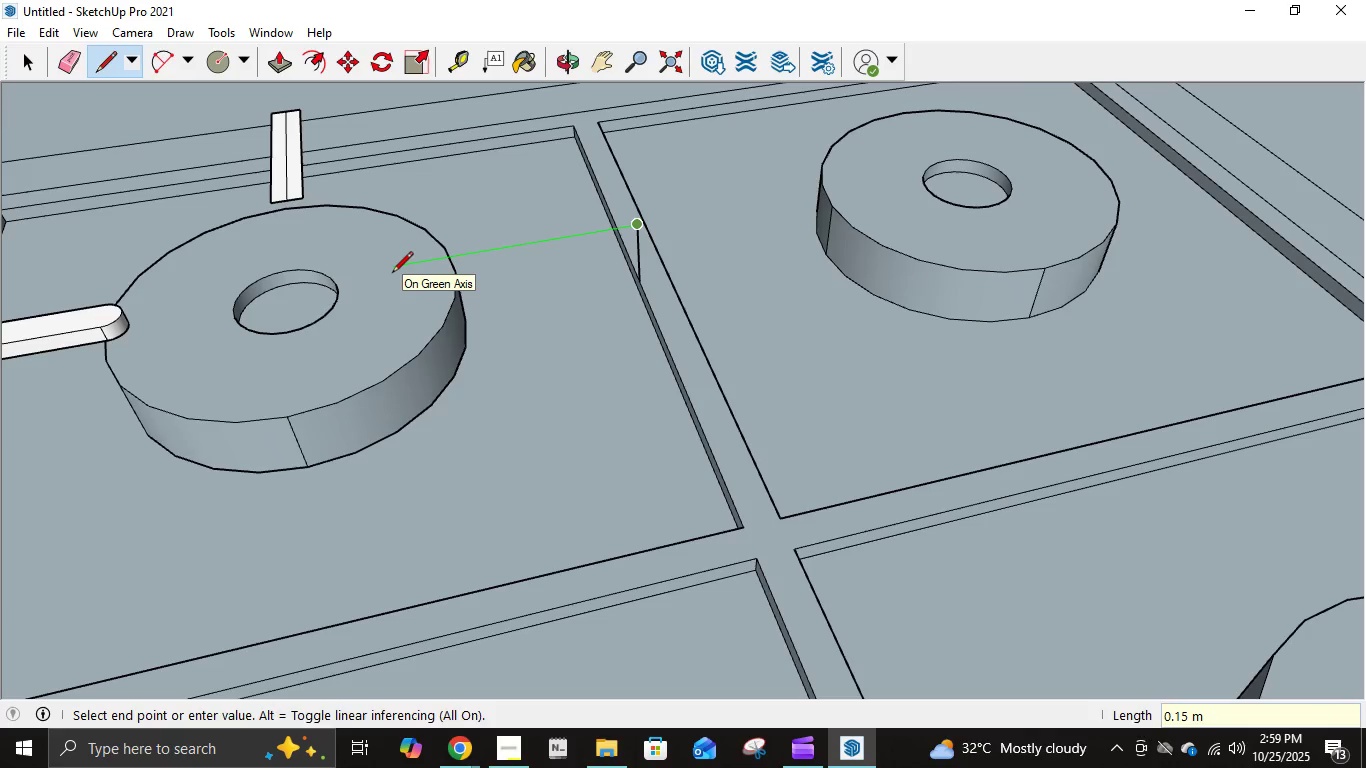 
key(Numpad1)
 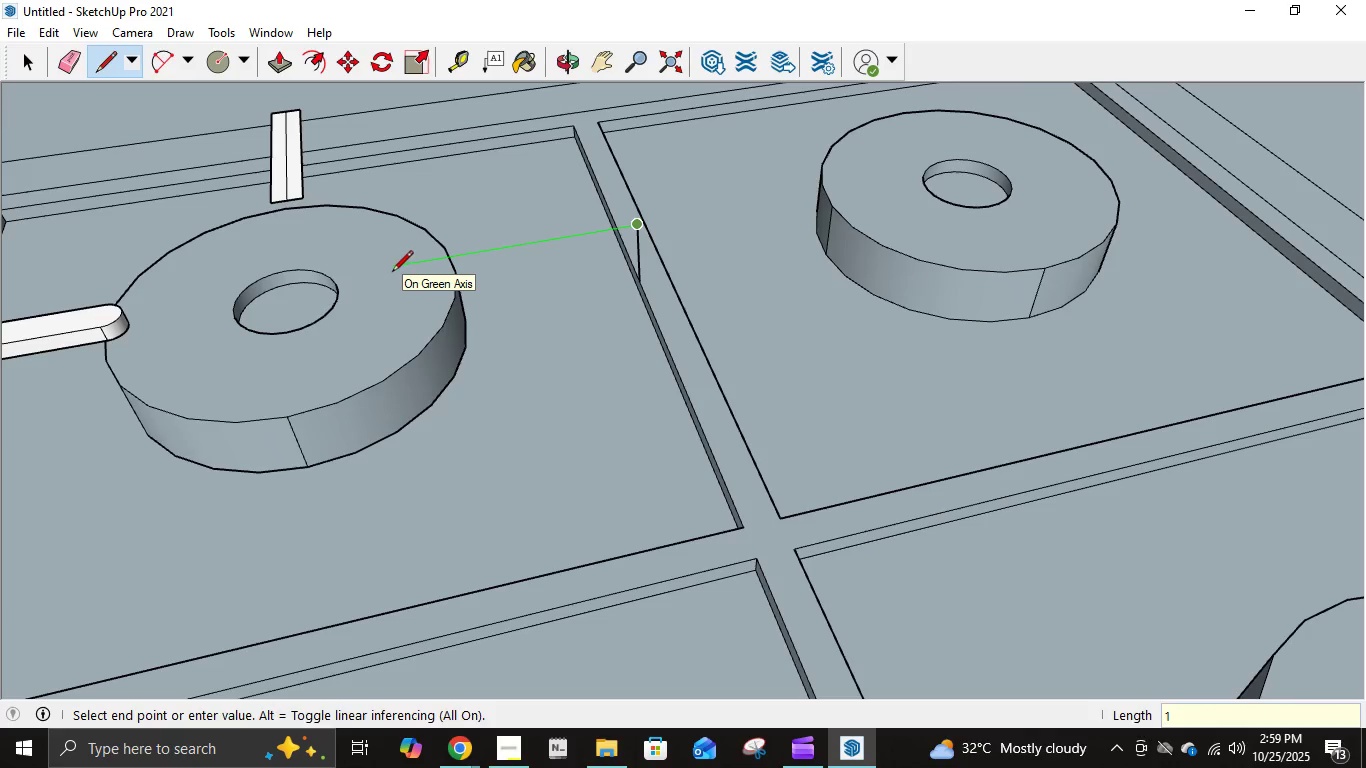 
key(Backspace)
 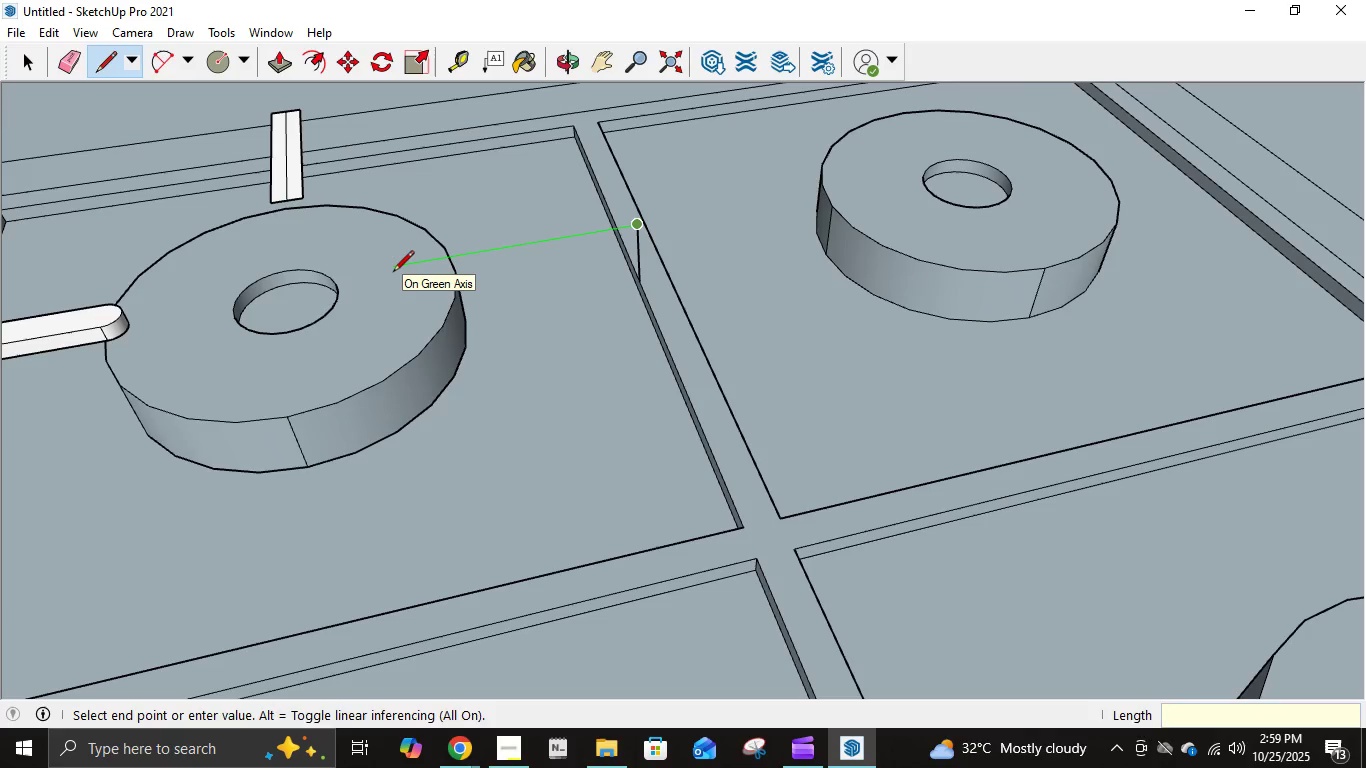 
key(NumpadDecimal)
 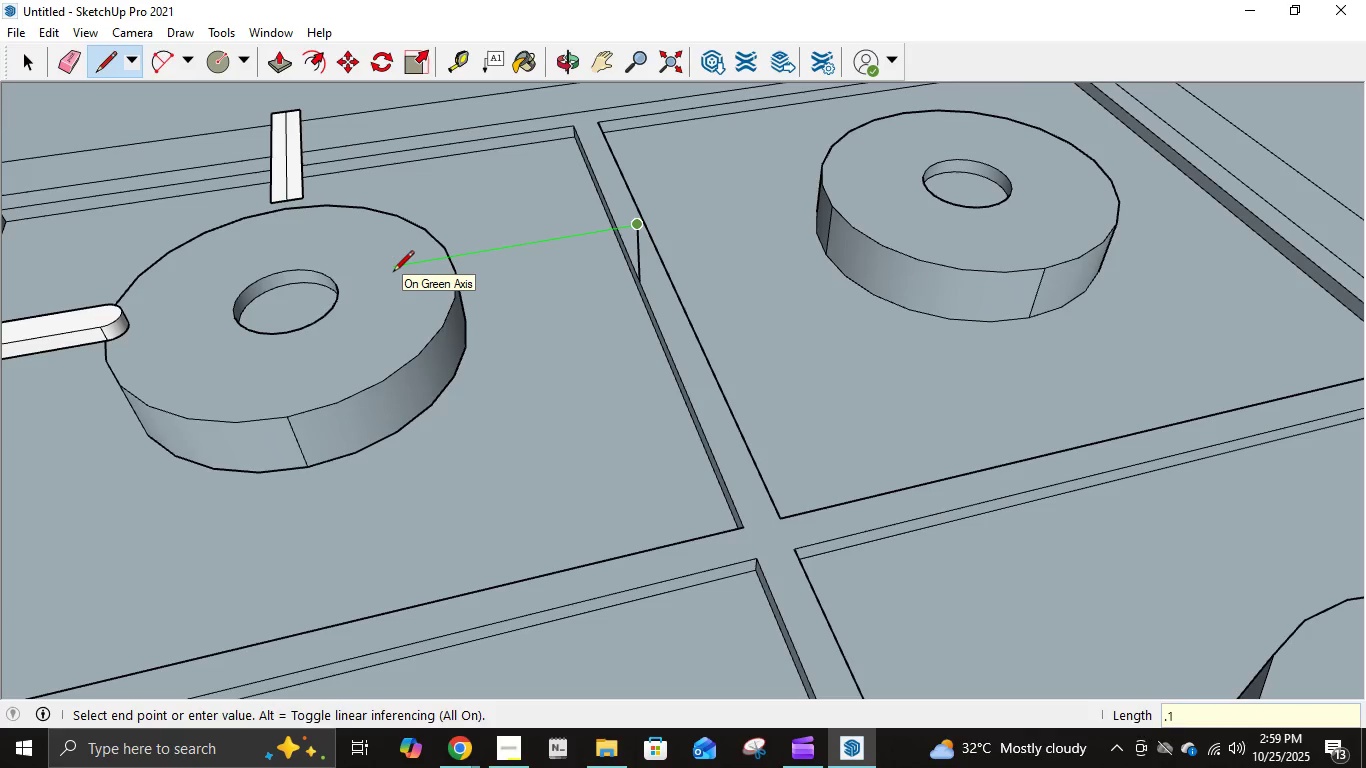 
key(Numpad1)
 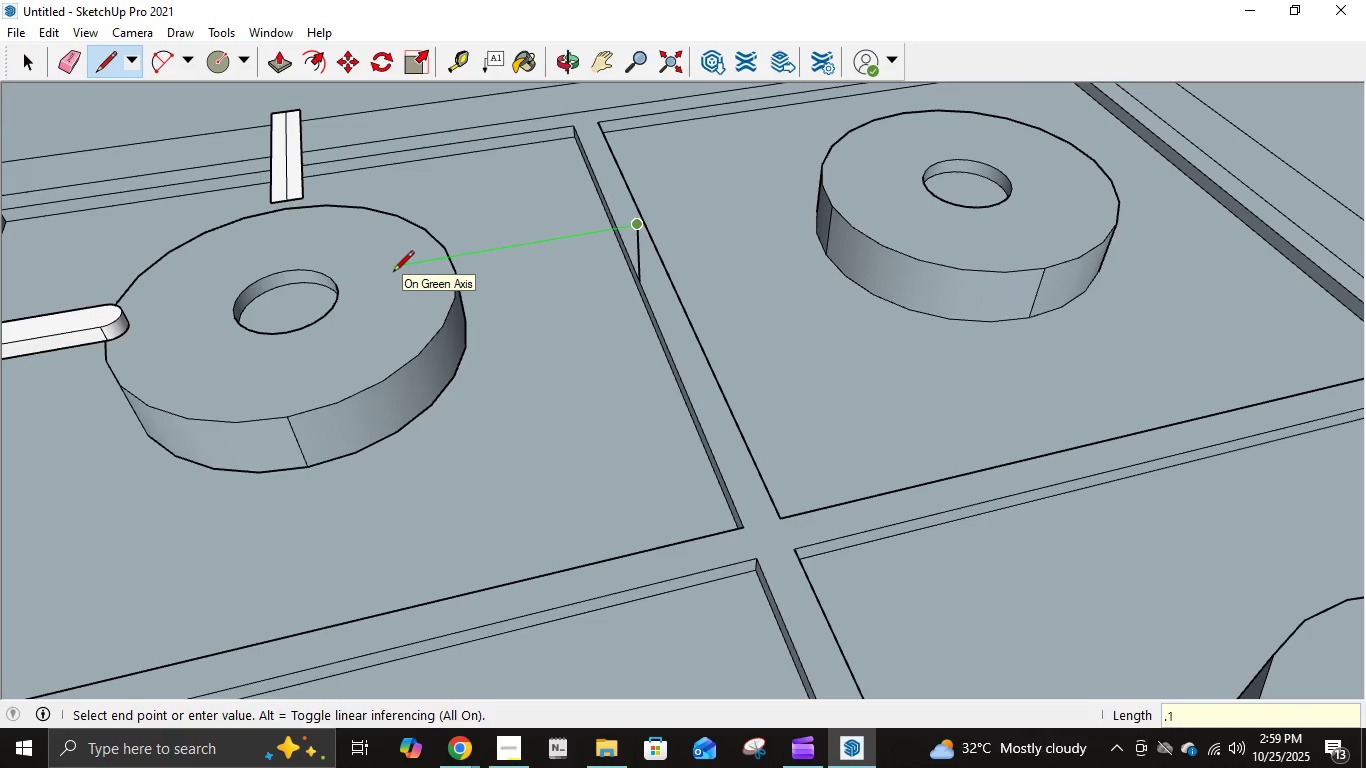 
key(Numpad2)
 